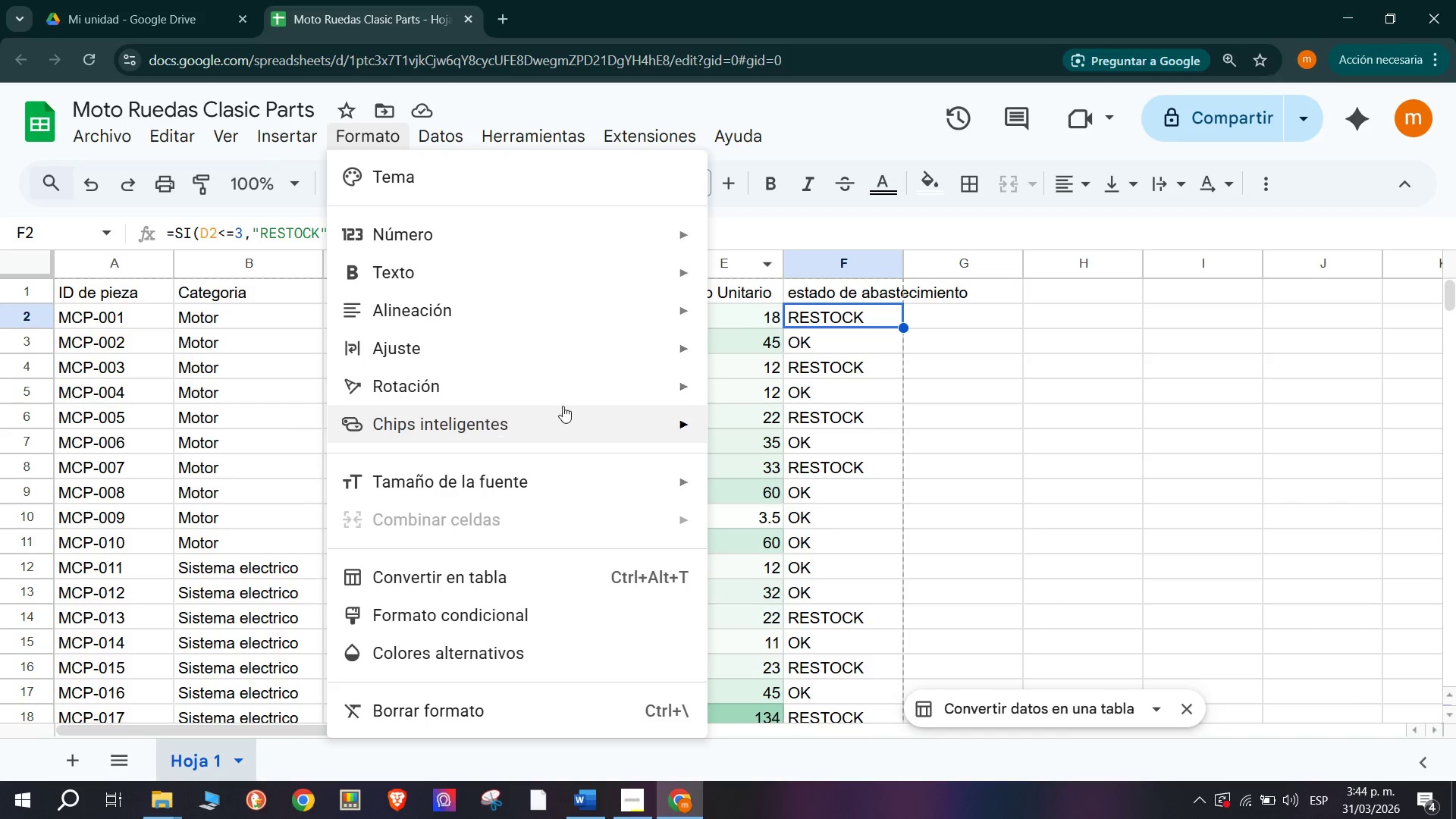 
left_click([544, 616])
 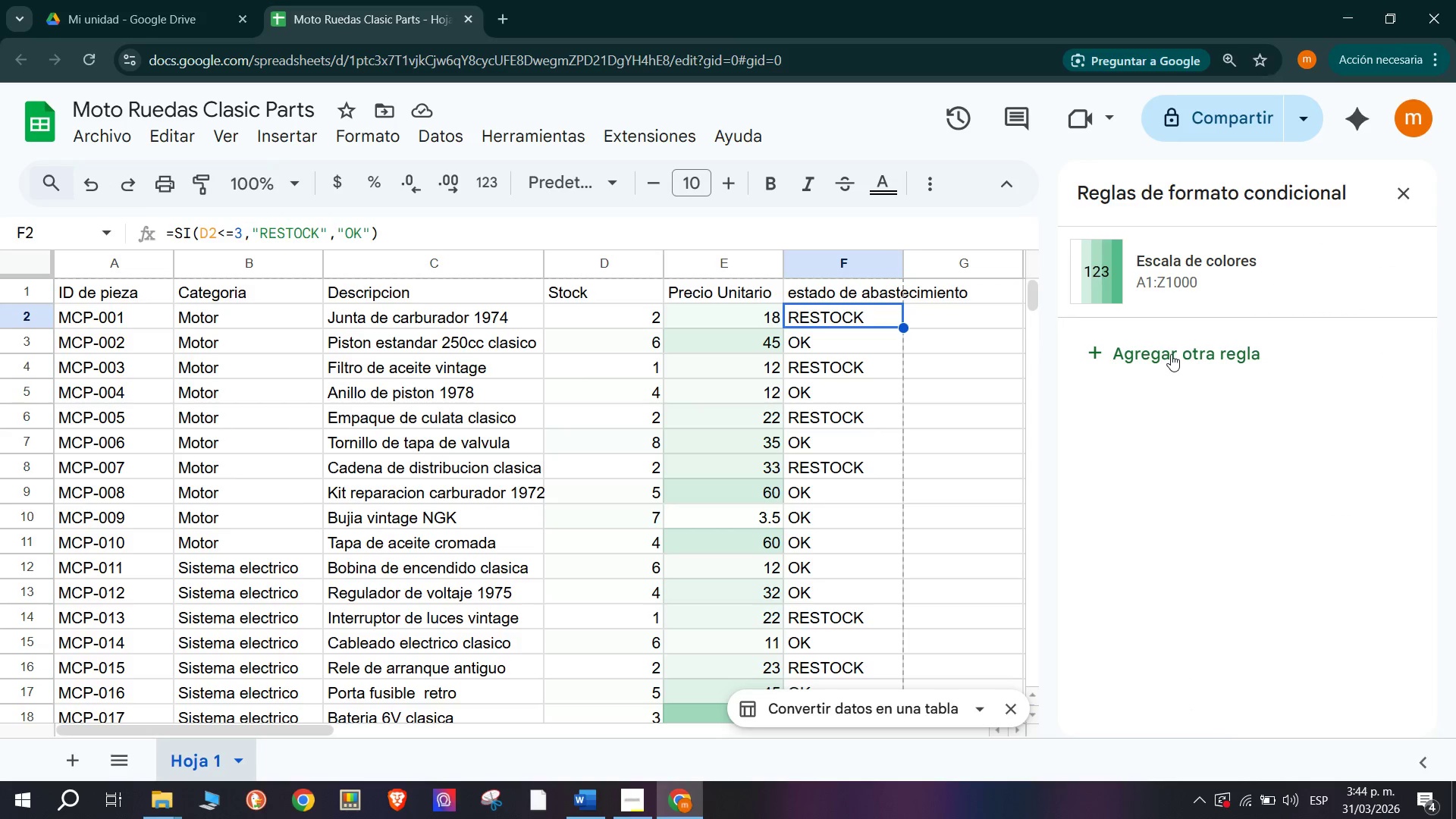 
left_click([1178, 355])
 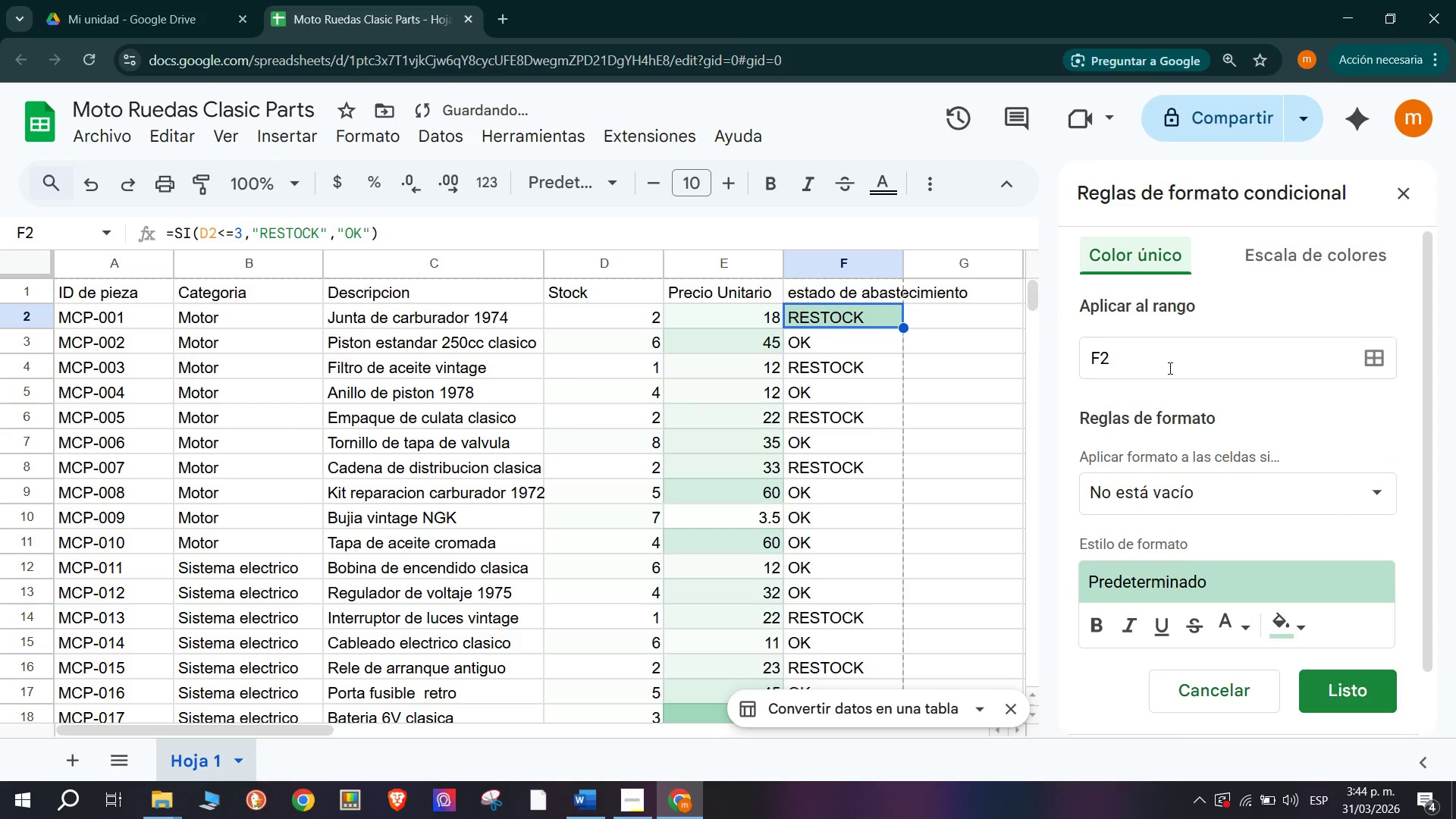 
left_click([1167, 370])
 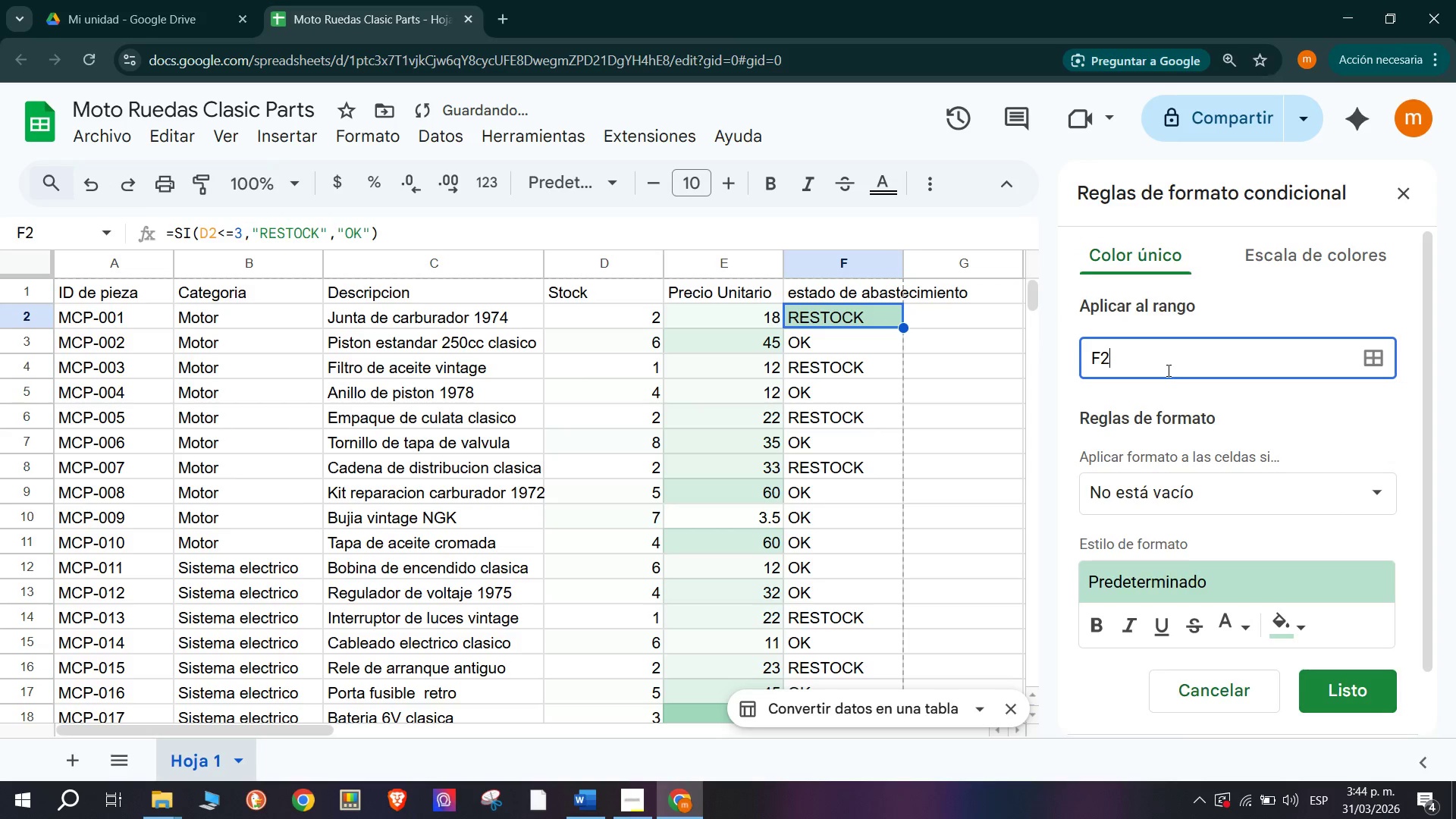 
key(Backspace)
key(Backspace)
type(a2>f41)
 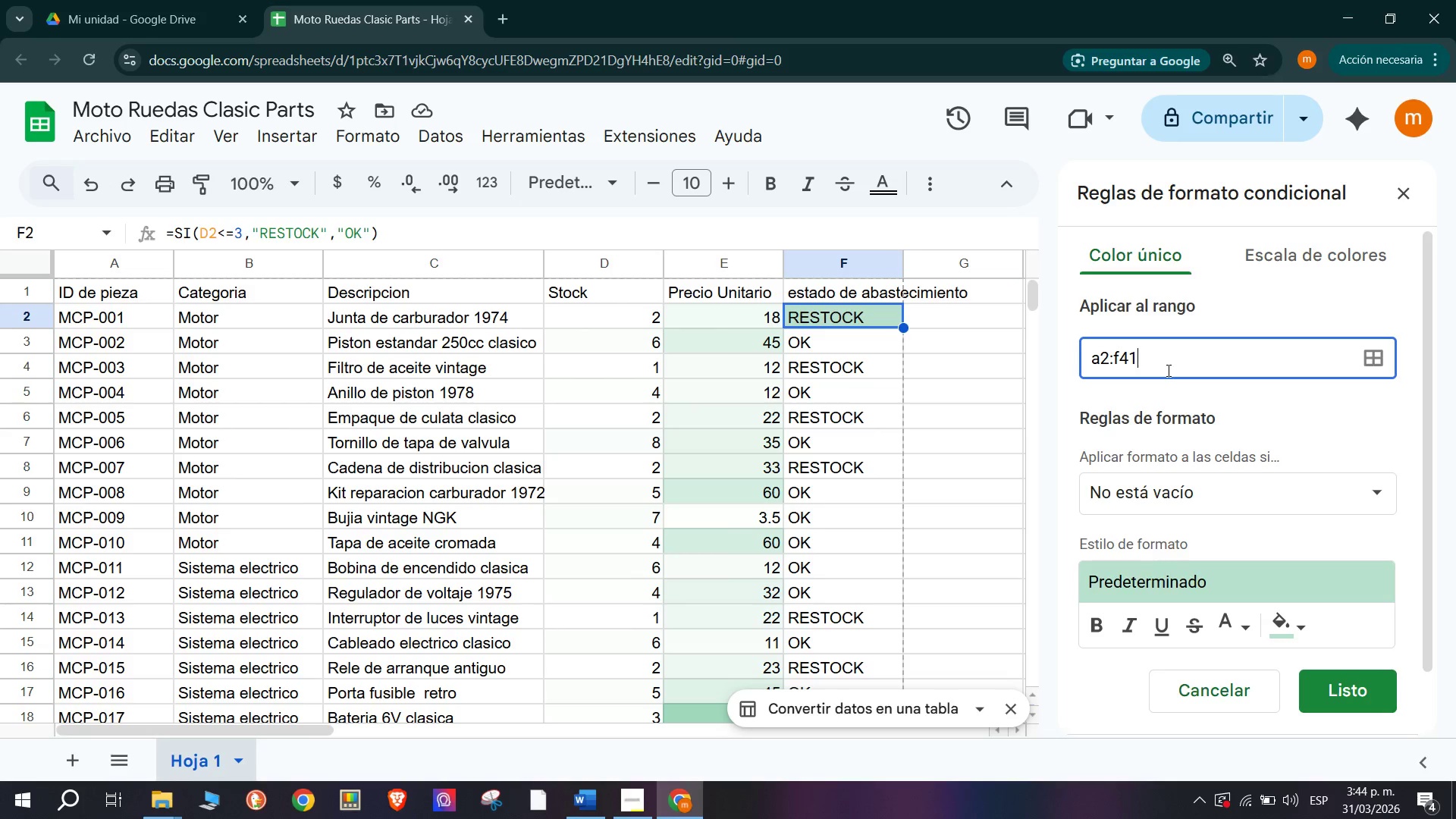 
left_click([1179, 393])
 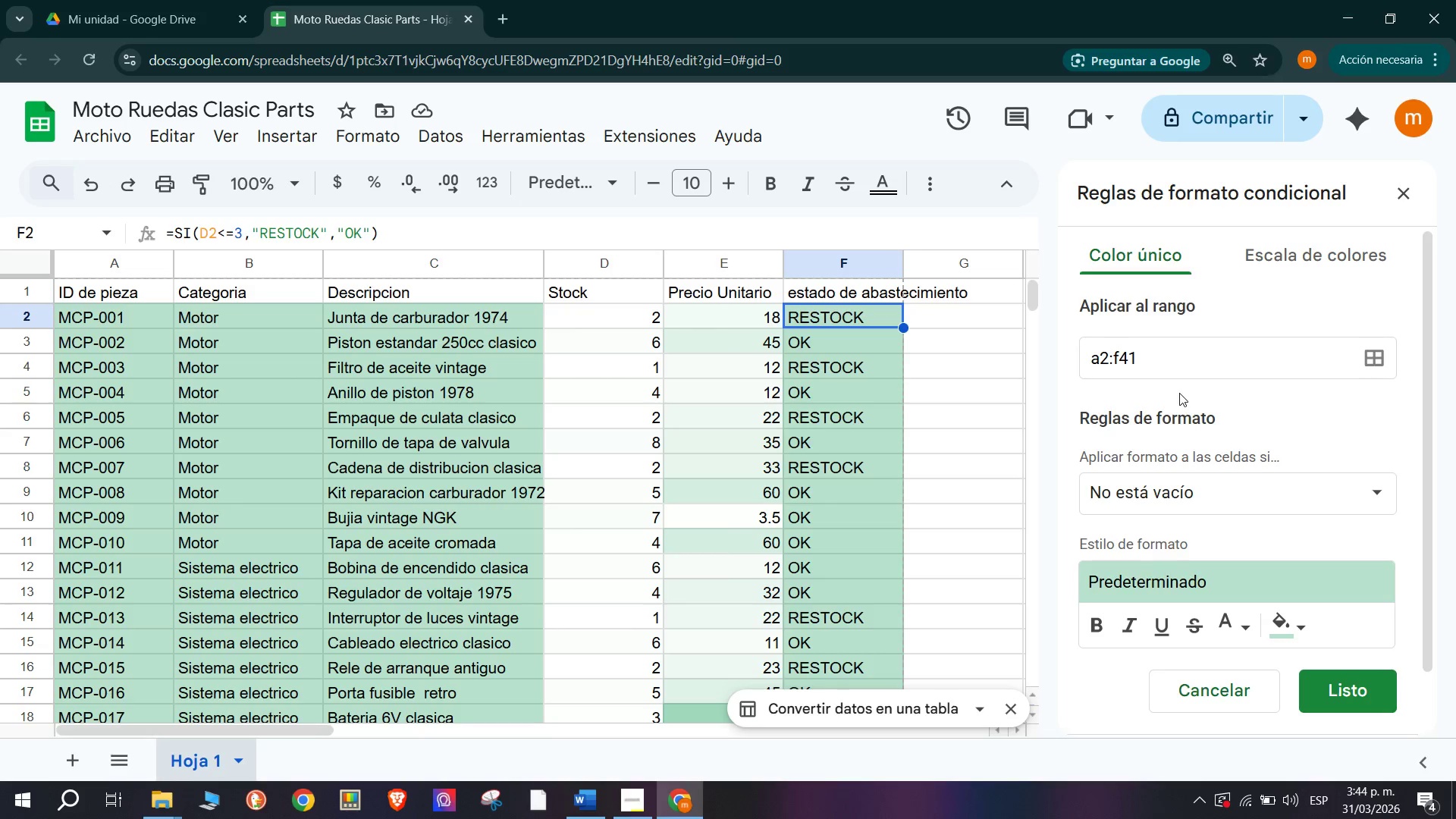 
wait(19.33)
 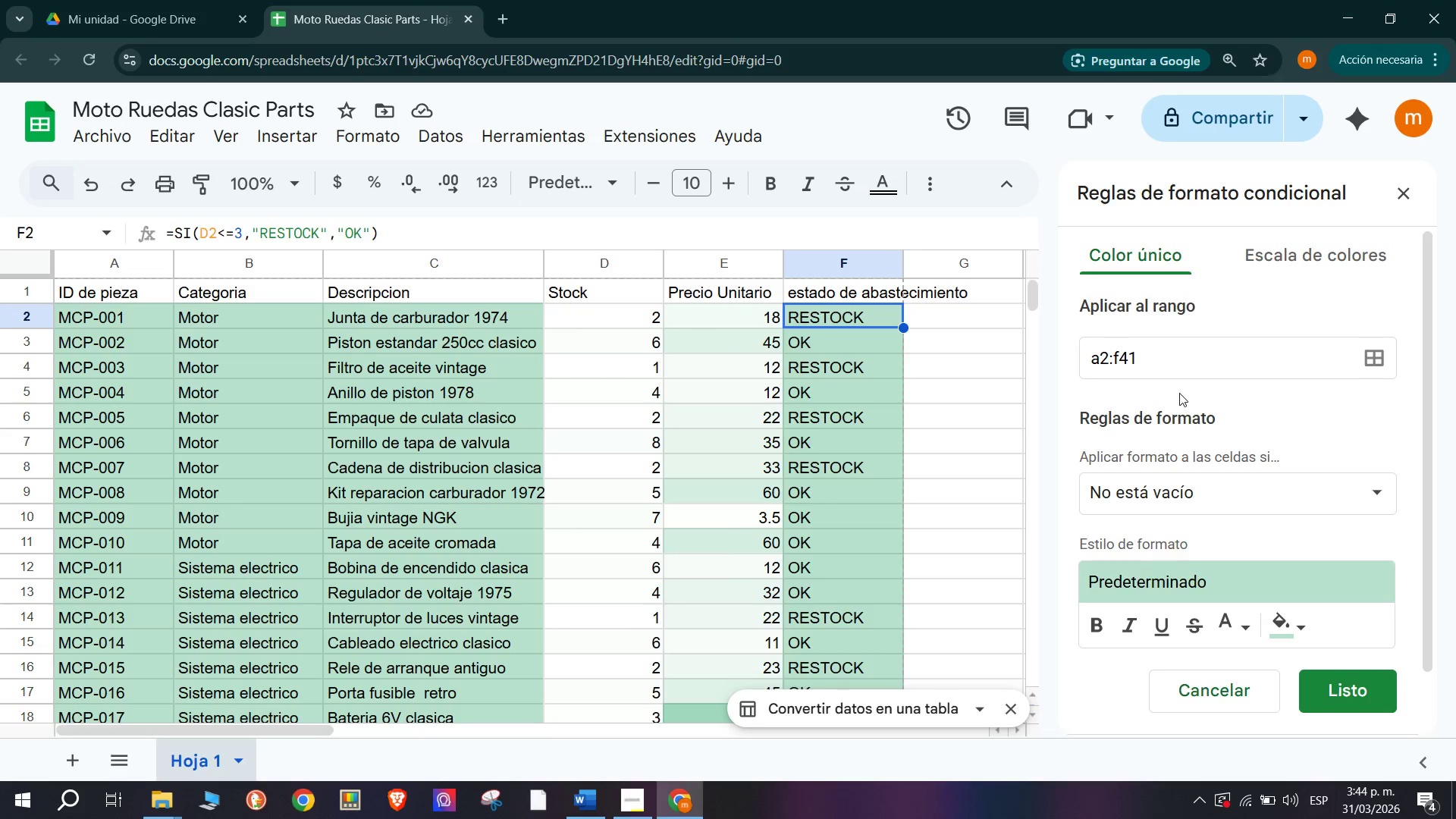 
left_click([1267, 495])
 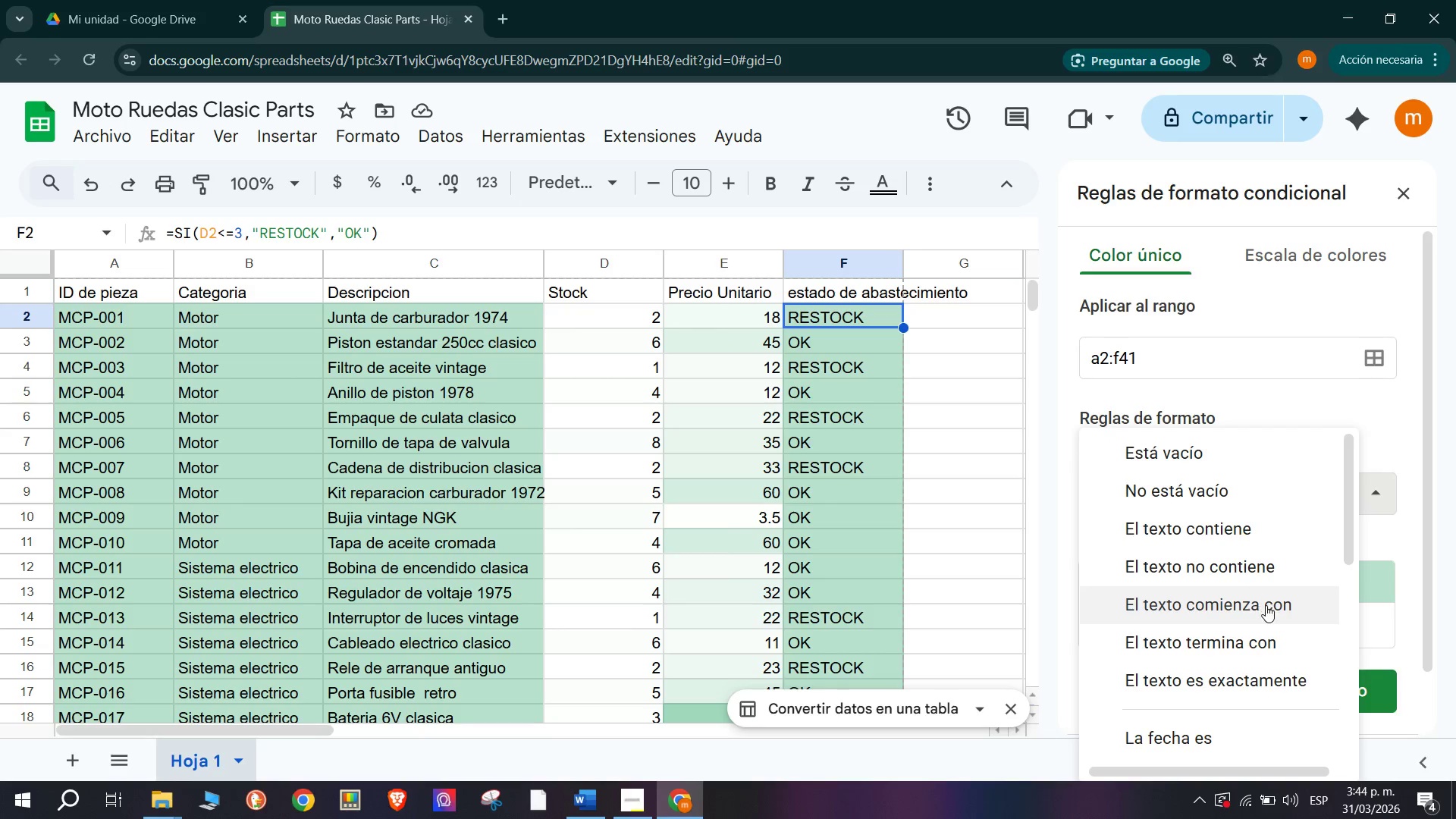 
scroll: coordinate [1268, 616], scroll_direction: down, amount: 1.0
 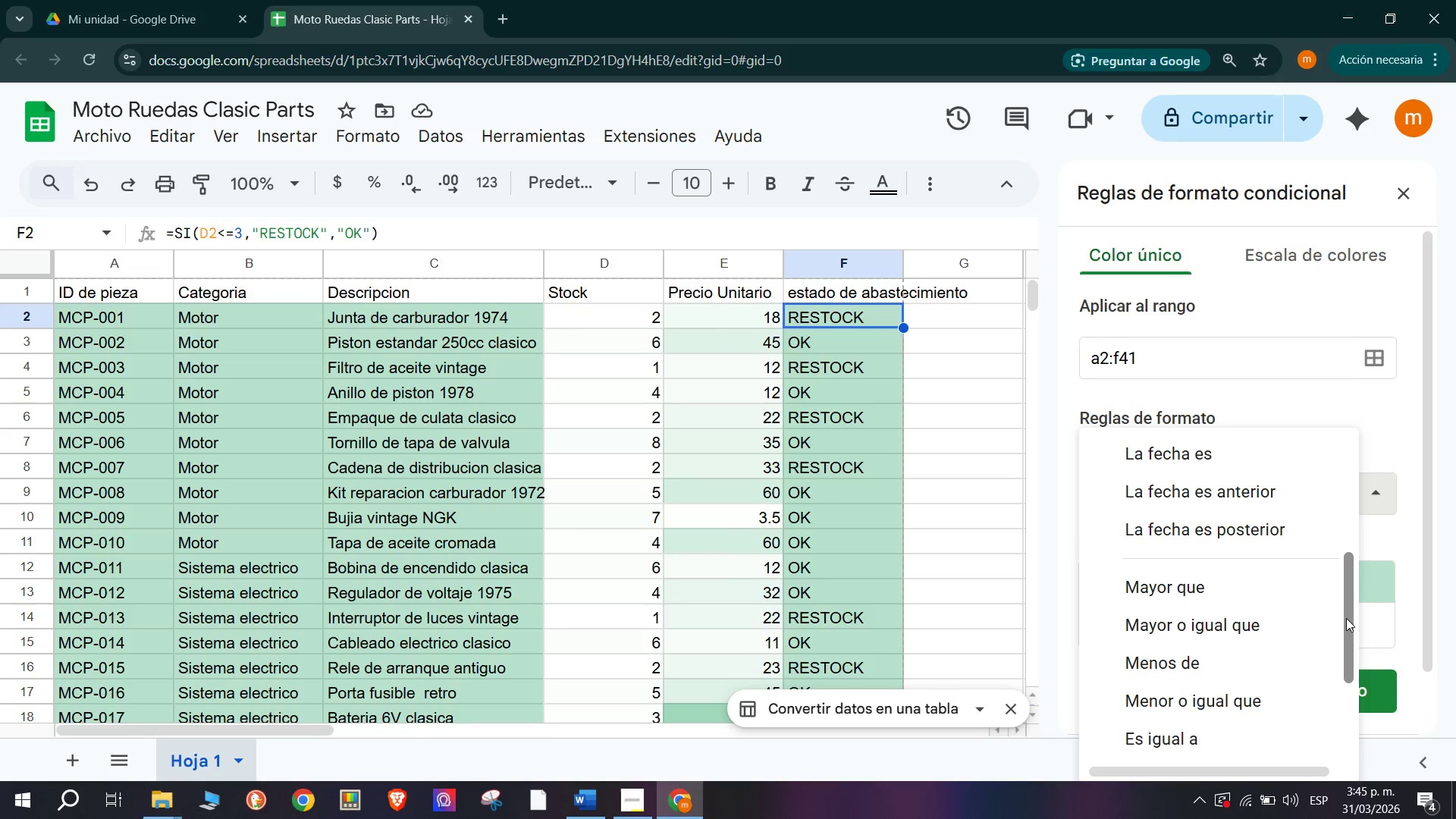 
left_click([1387, 421])
 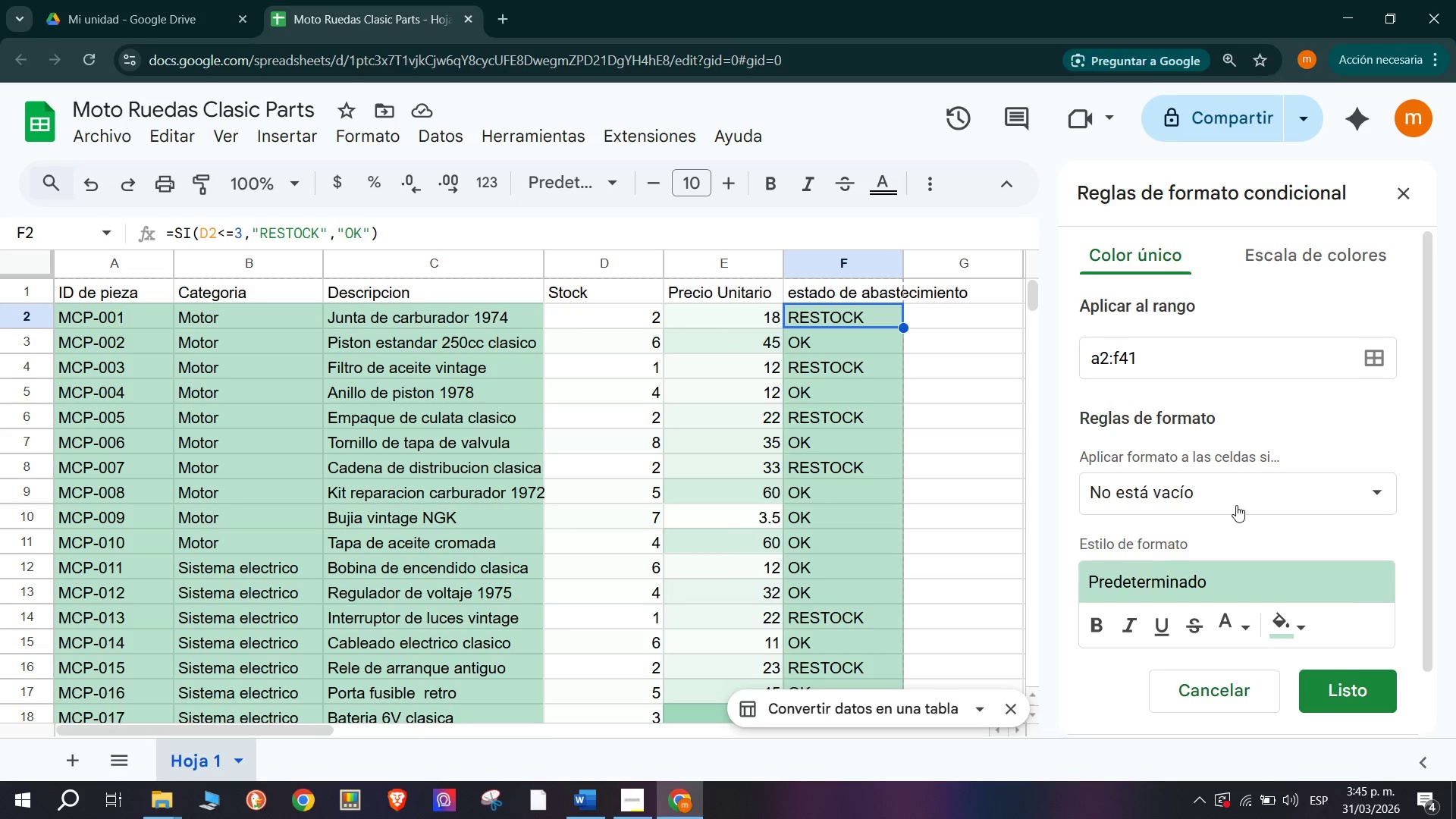 
left_click([1248, 504])
 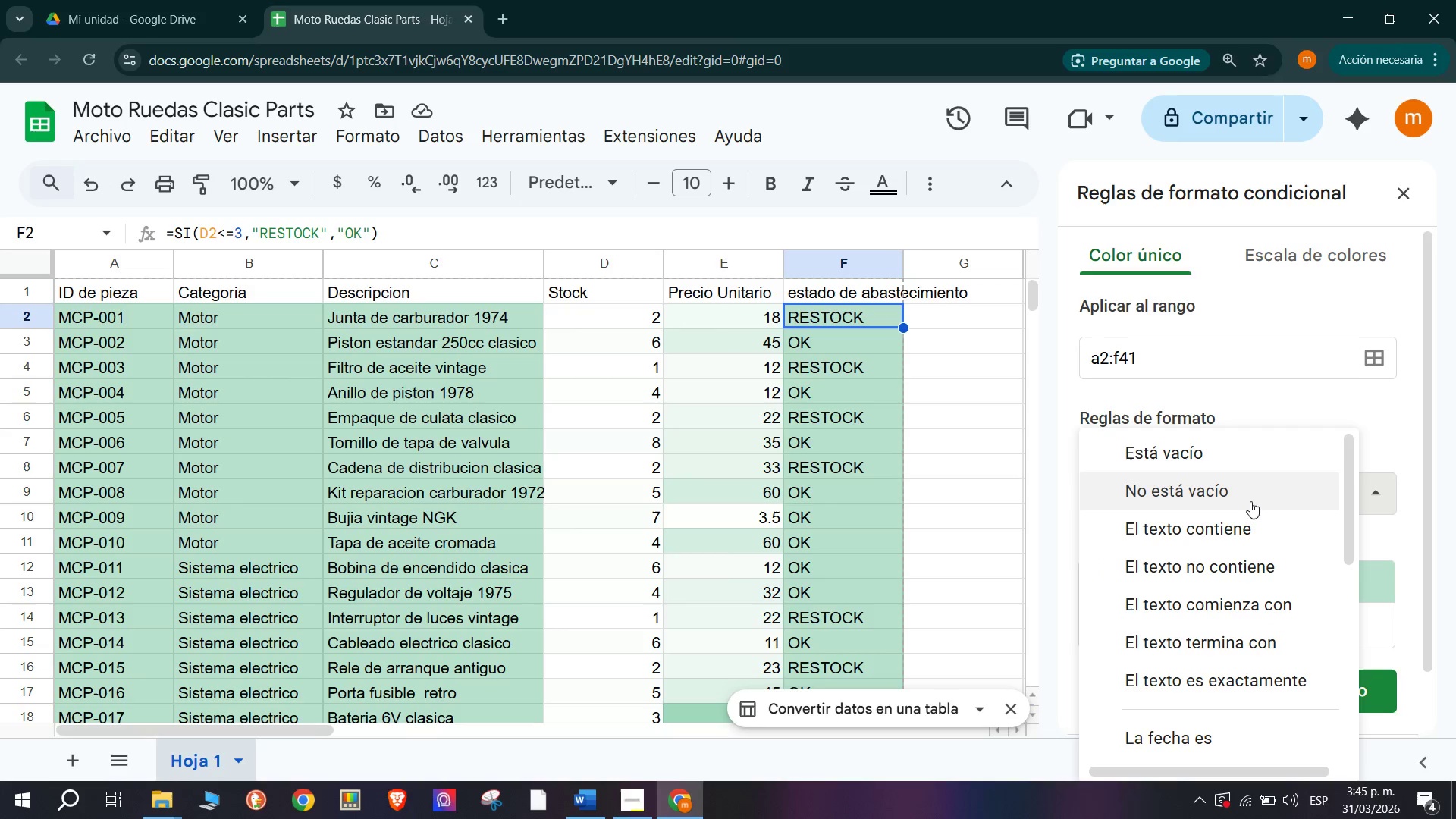 
scroll: coordinate [1260, 487], scroll_direction: up, amount: 3.0
 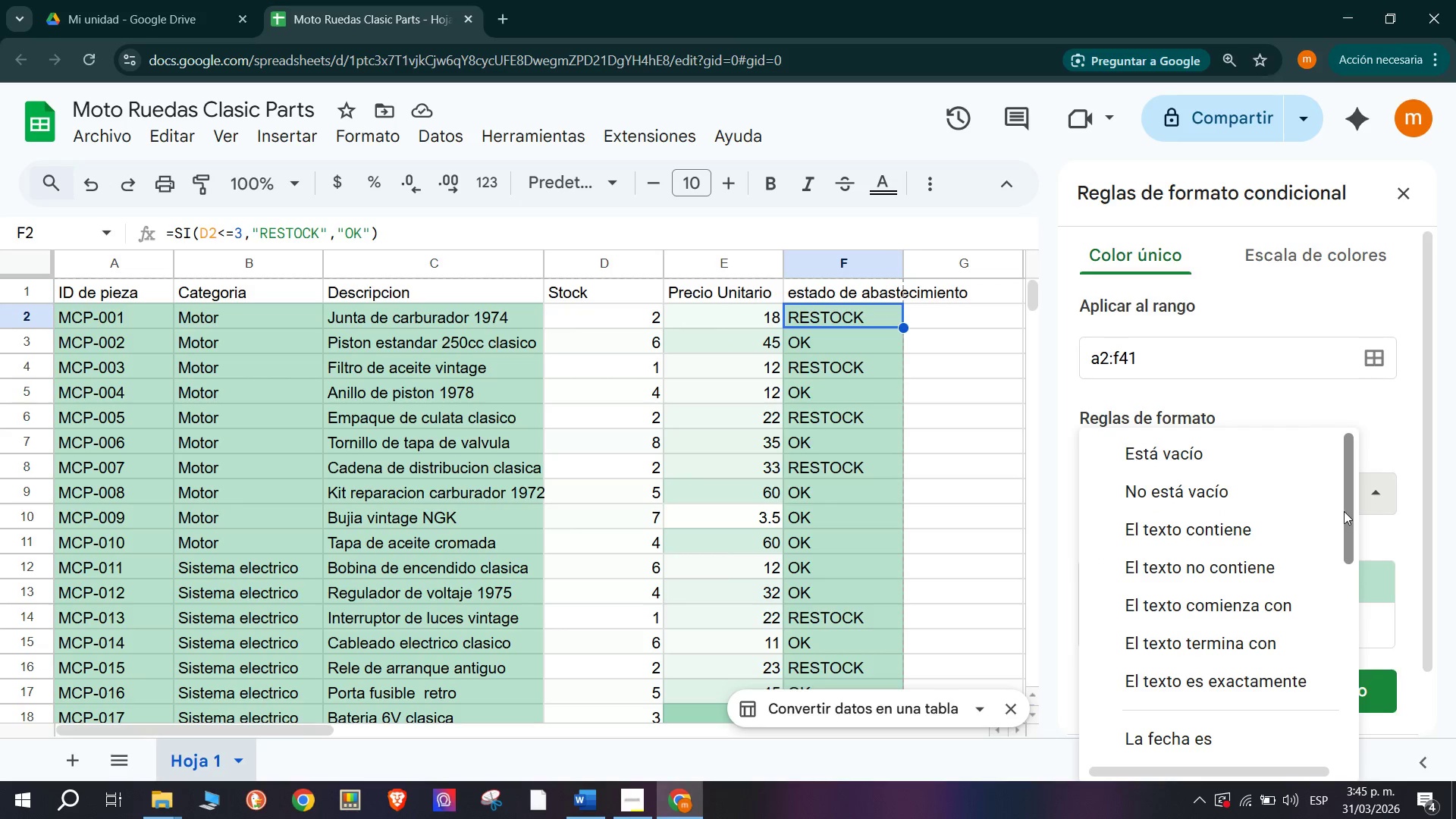 
left_click_drag(start_coordinate=[1348, 513], to_coordinate=[1314, 736])
 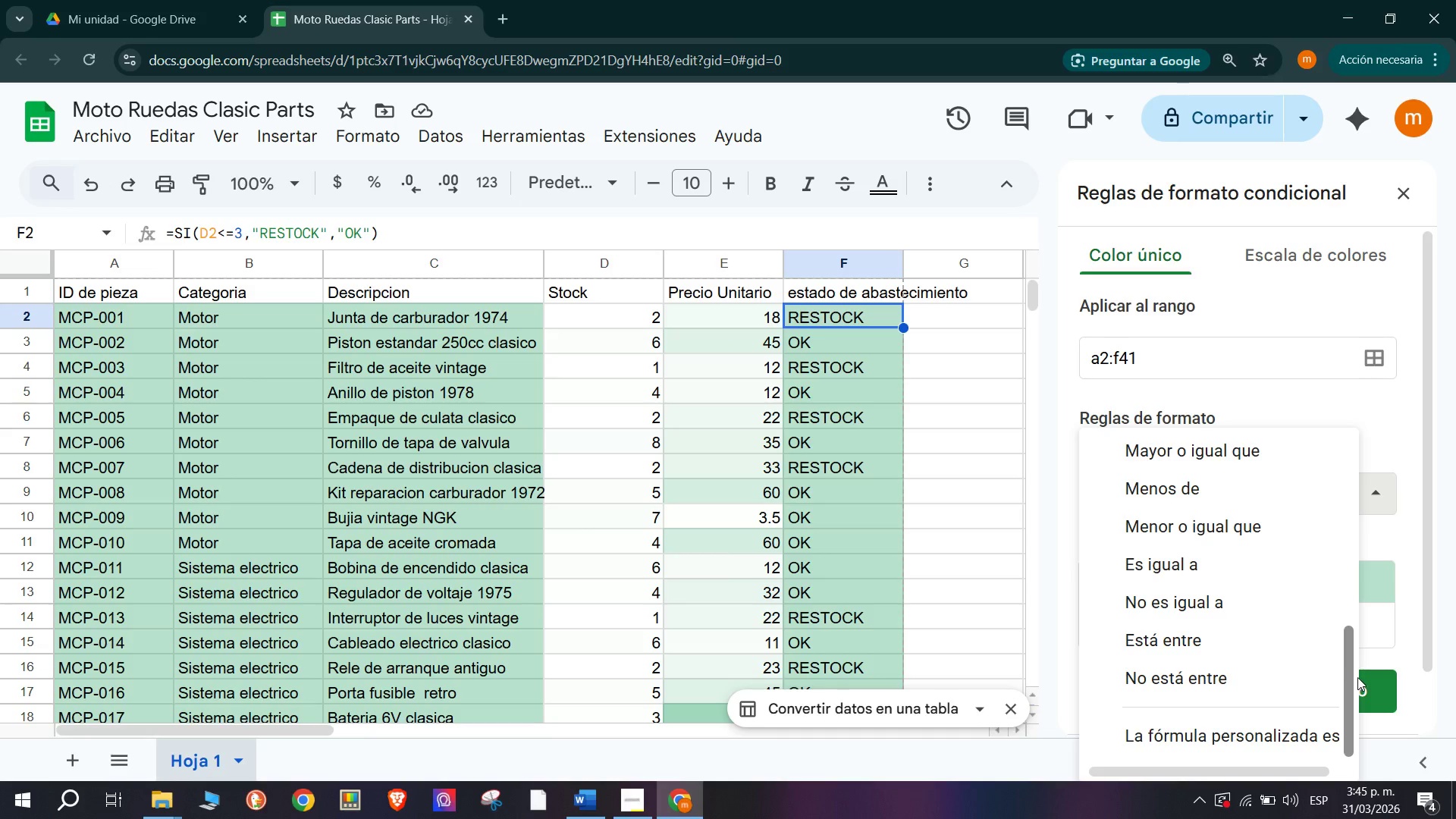 
left_click_drag(start_coordinate=[1348, 679], to_coordinate=[1341, 690])
 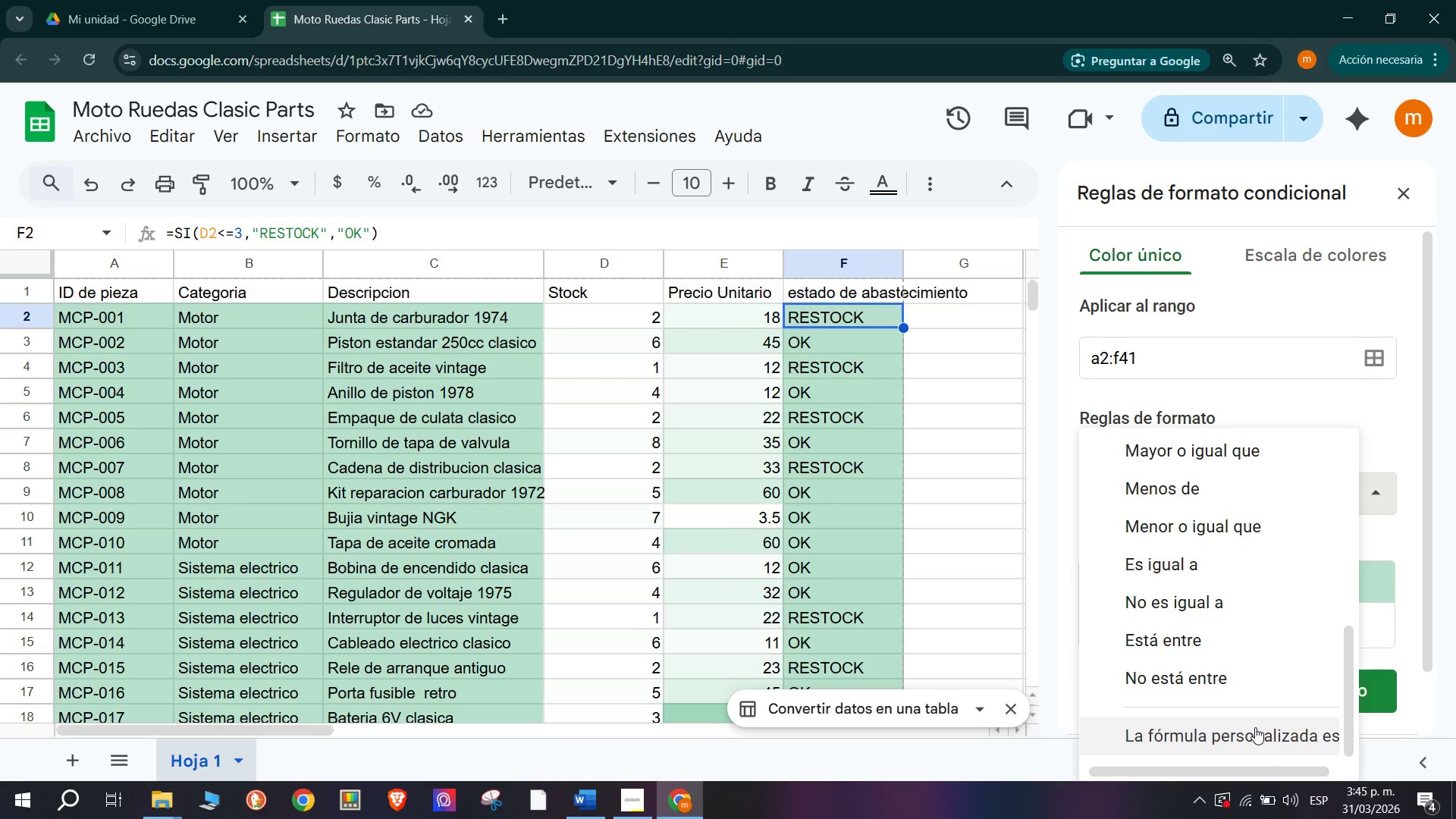 
left_click([1255, 727])
 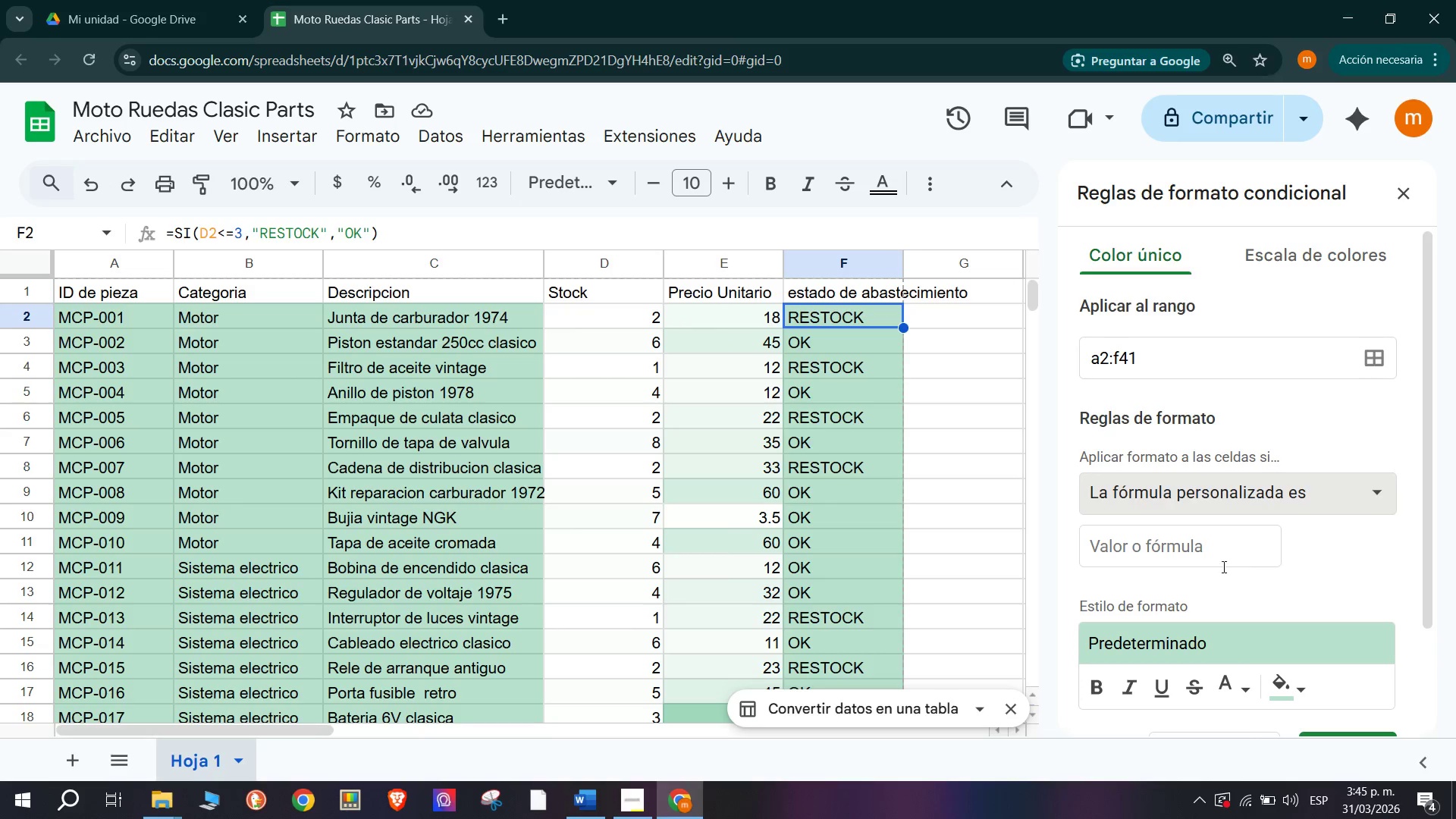 
left_click([1194, 557])
 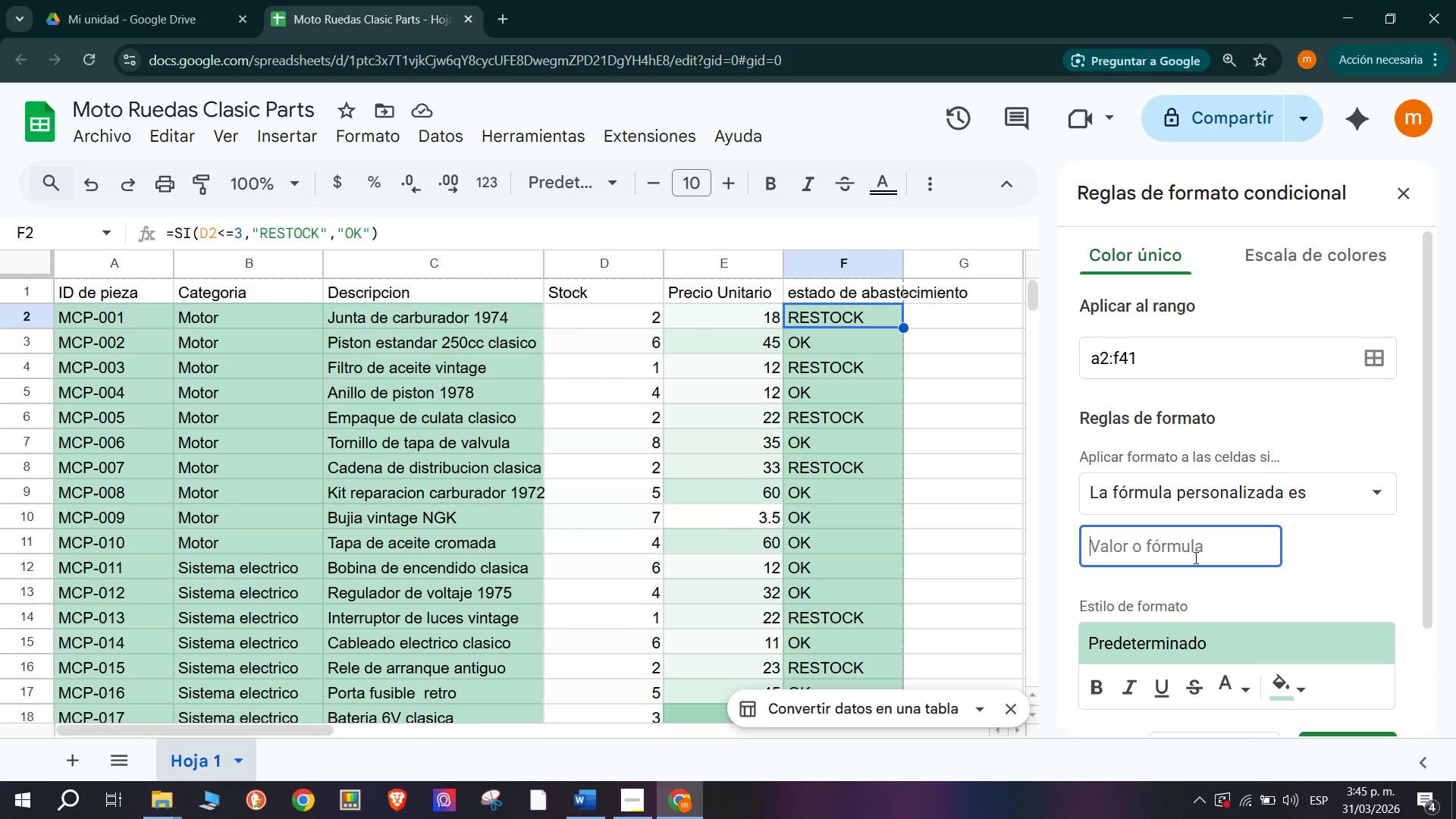 
key(Meta+V)
 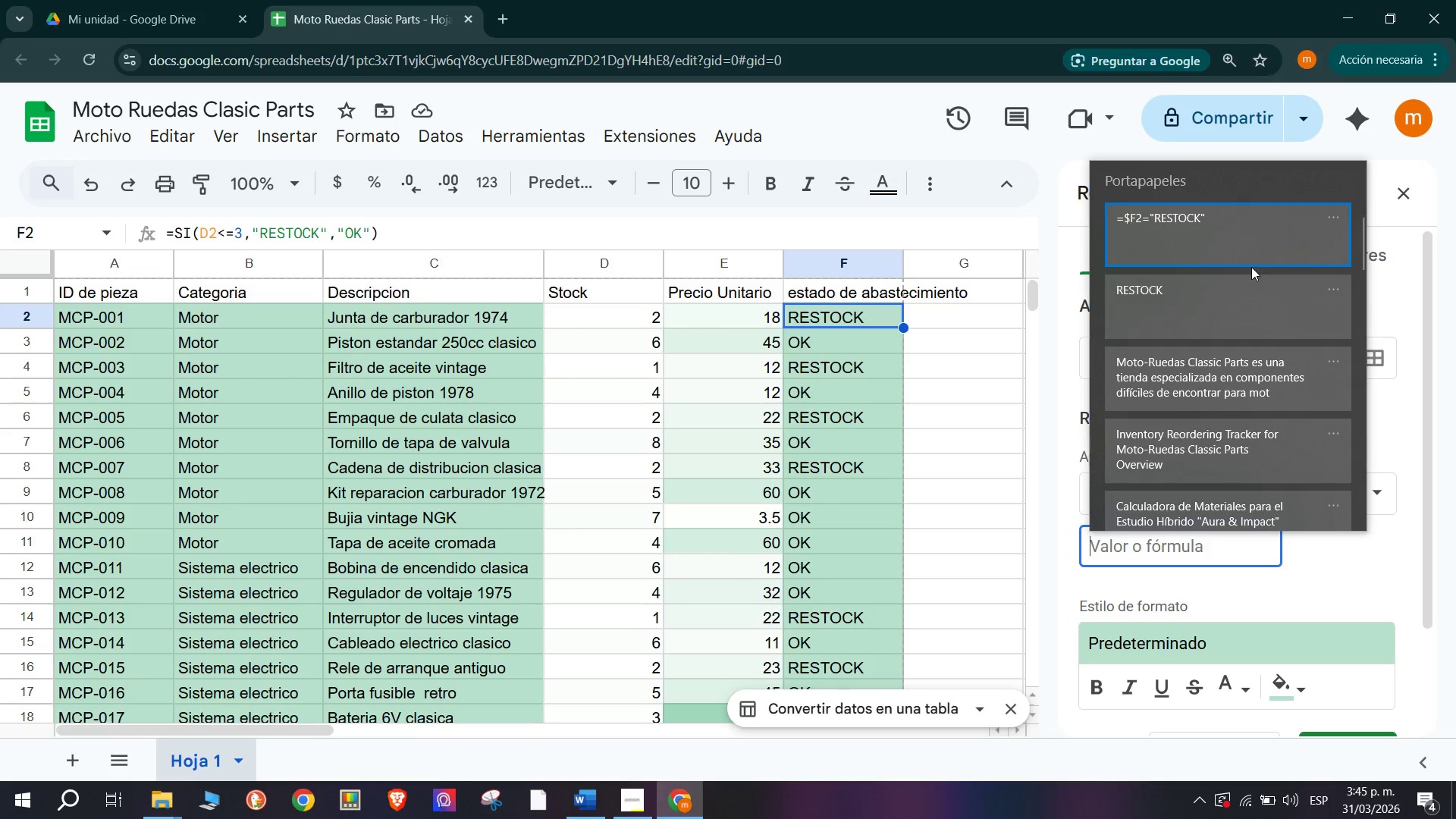 
key(Control+ControlLeft)
 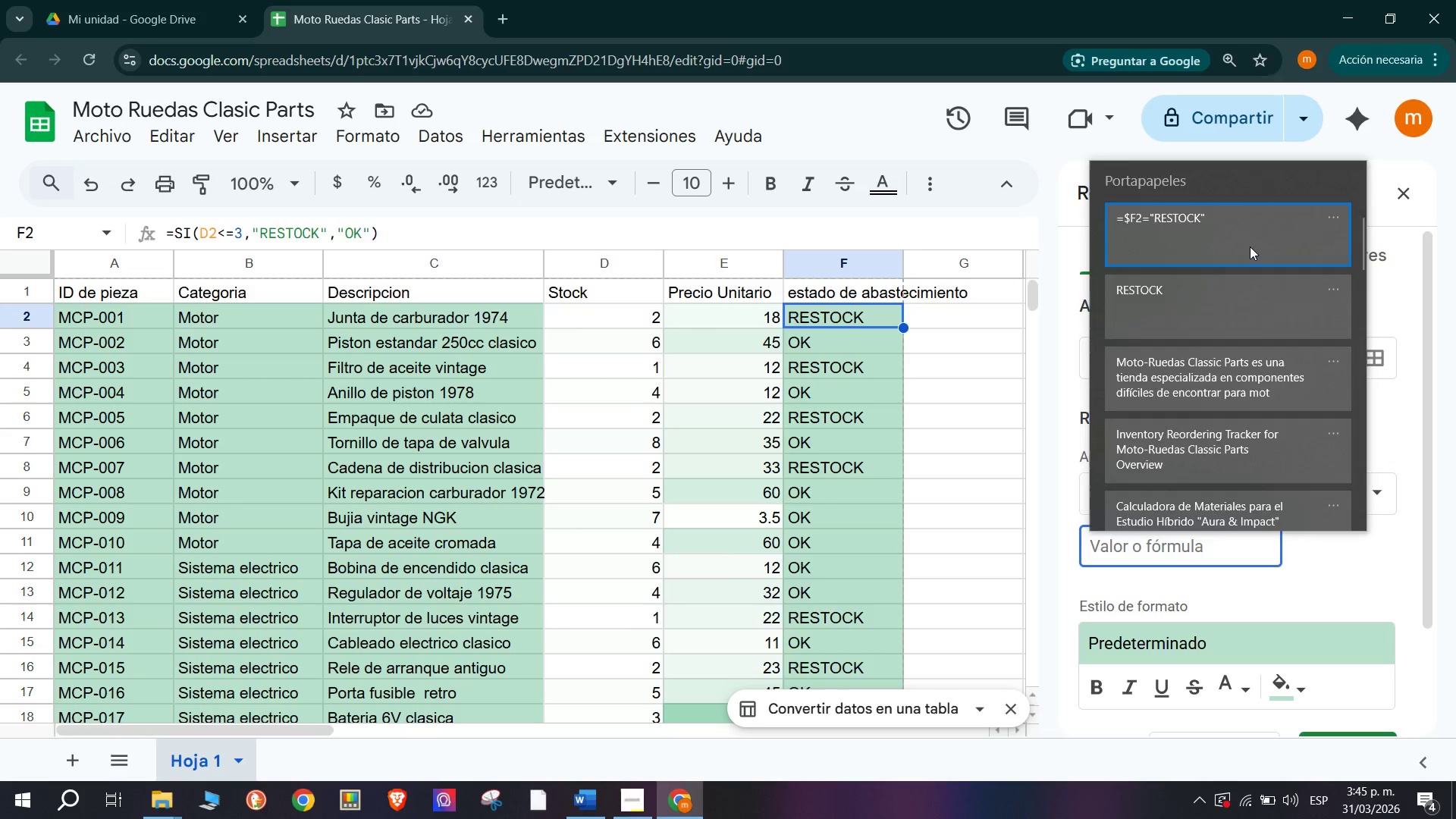 
scroll: coordinate [1348, 591], scroll_direction: down, amount: 1.0
 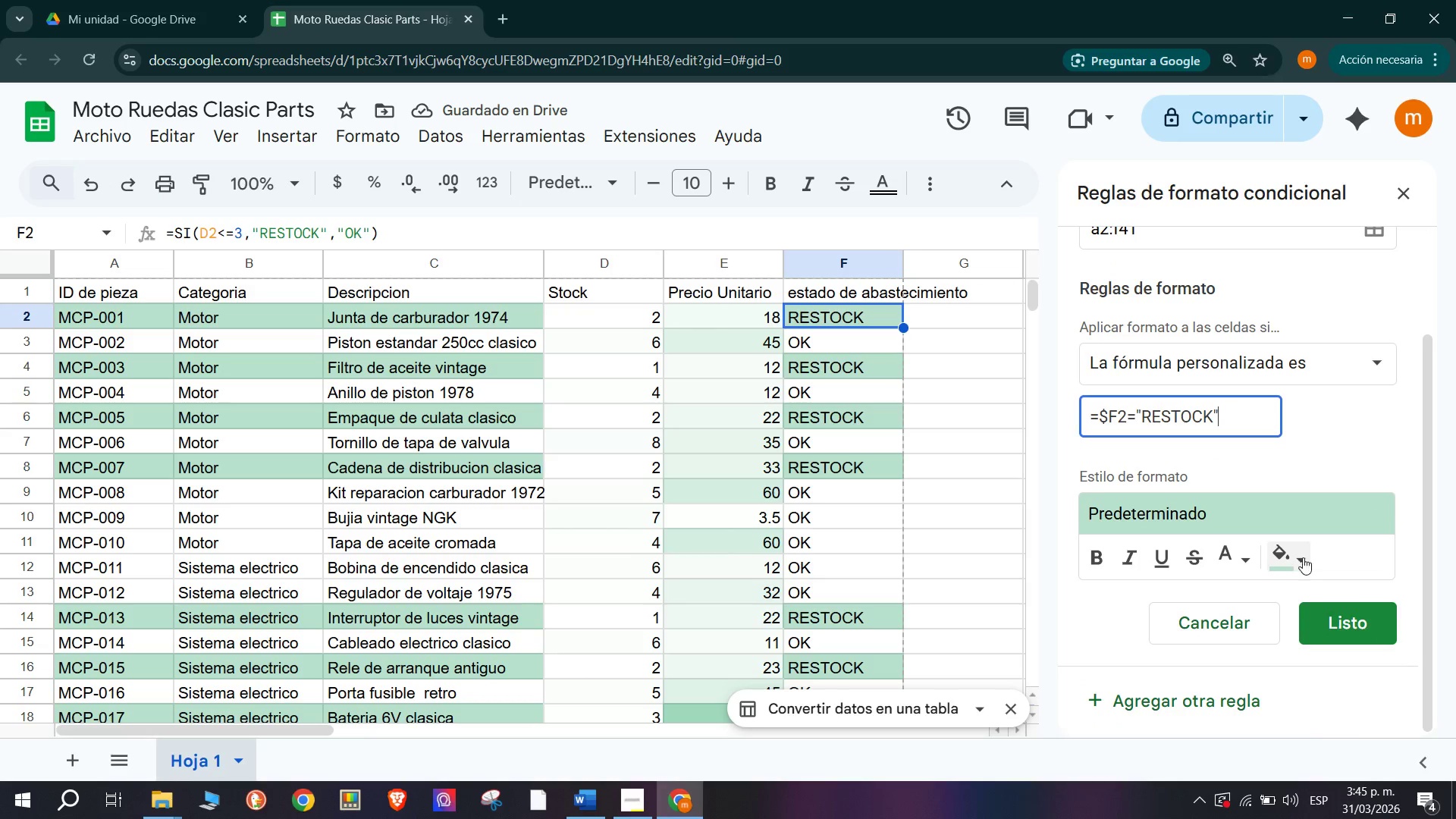 
left_click([1304, 556])
 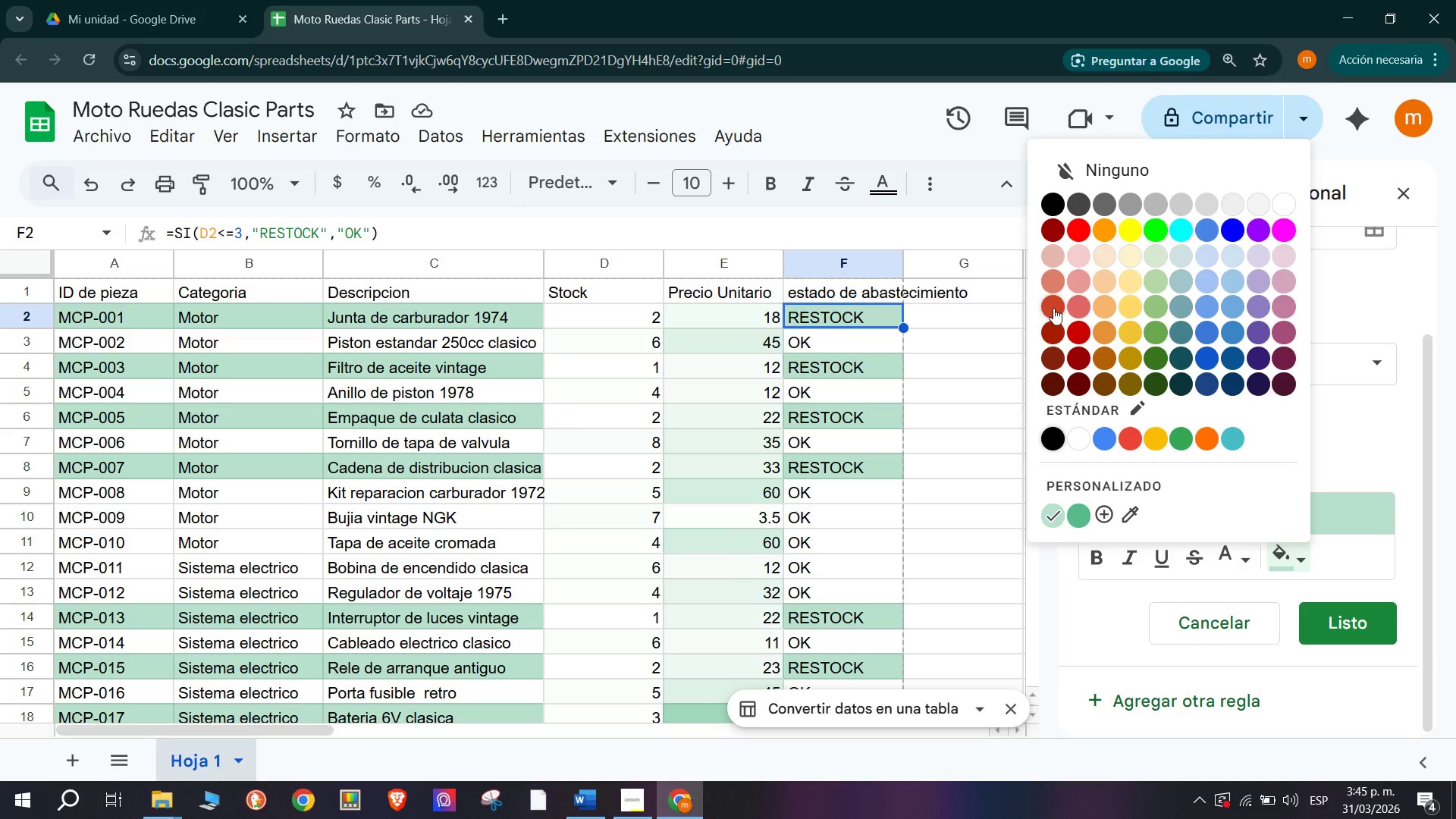 
wait(7.58)
 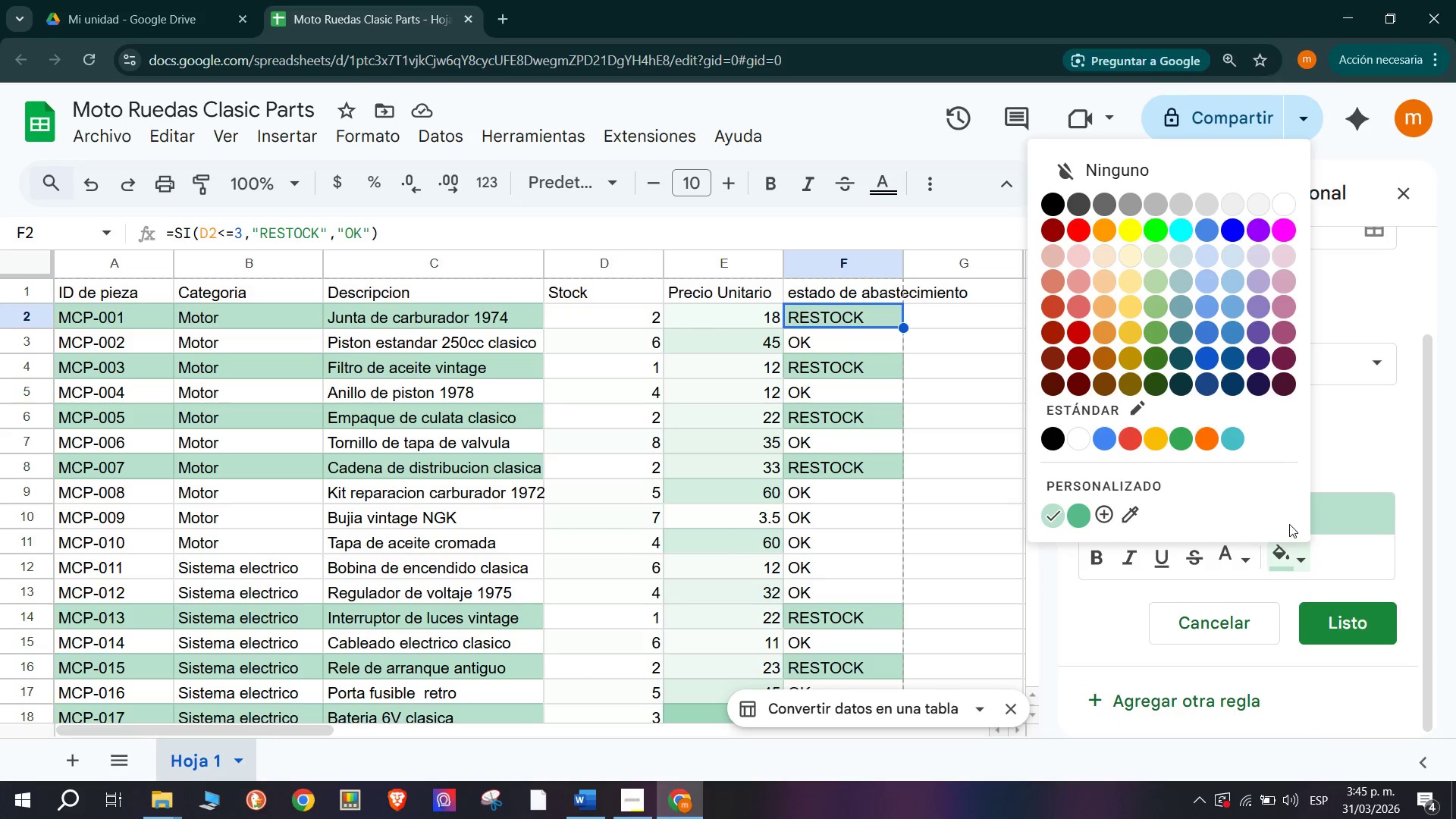 
left_click([1079, 281])
 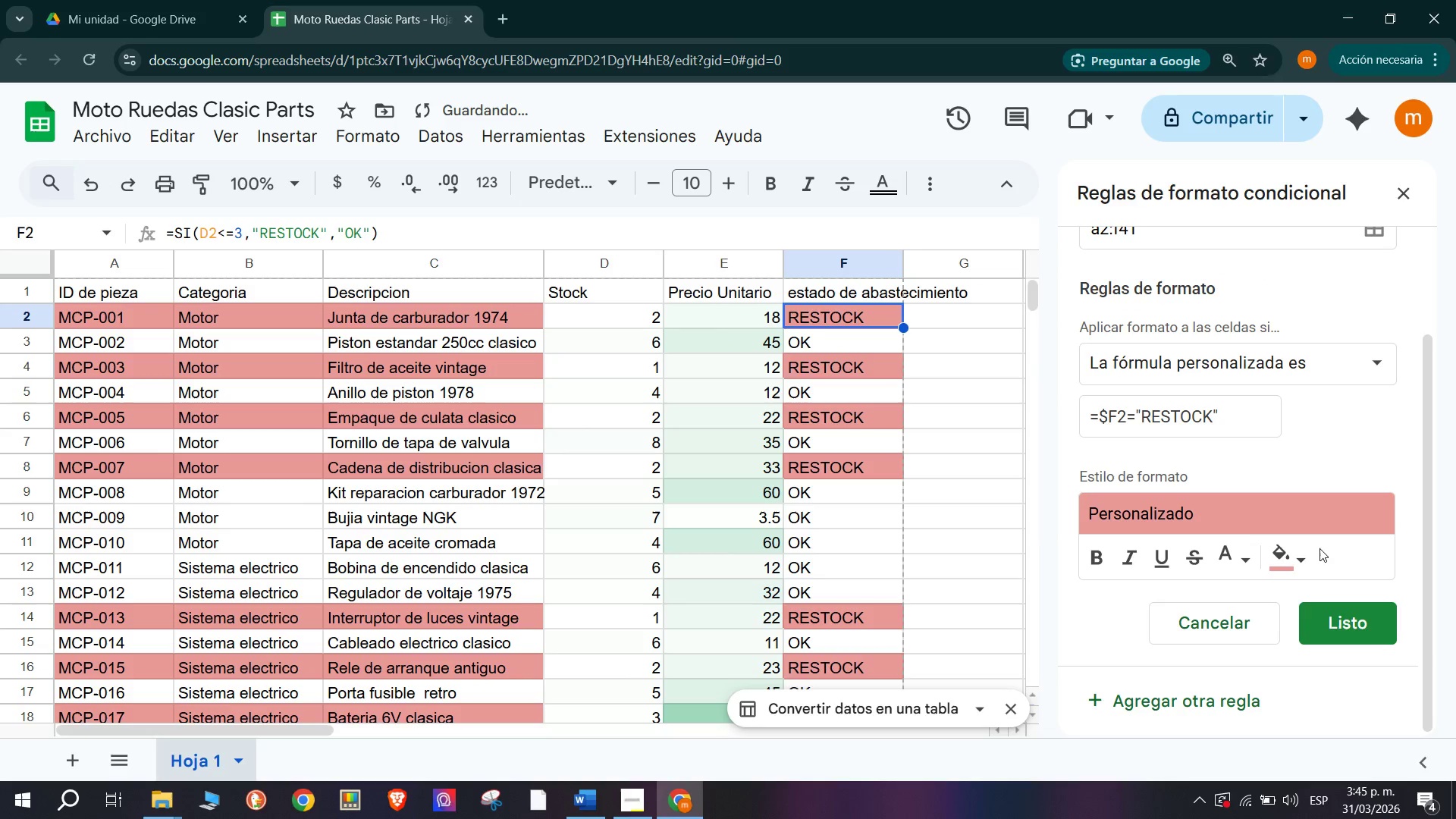 
scroll: coordinate [1348, 598], scroll_direction: down, amount: 3.0
 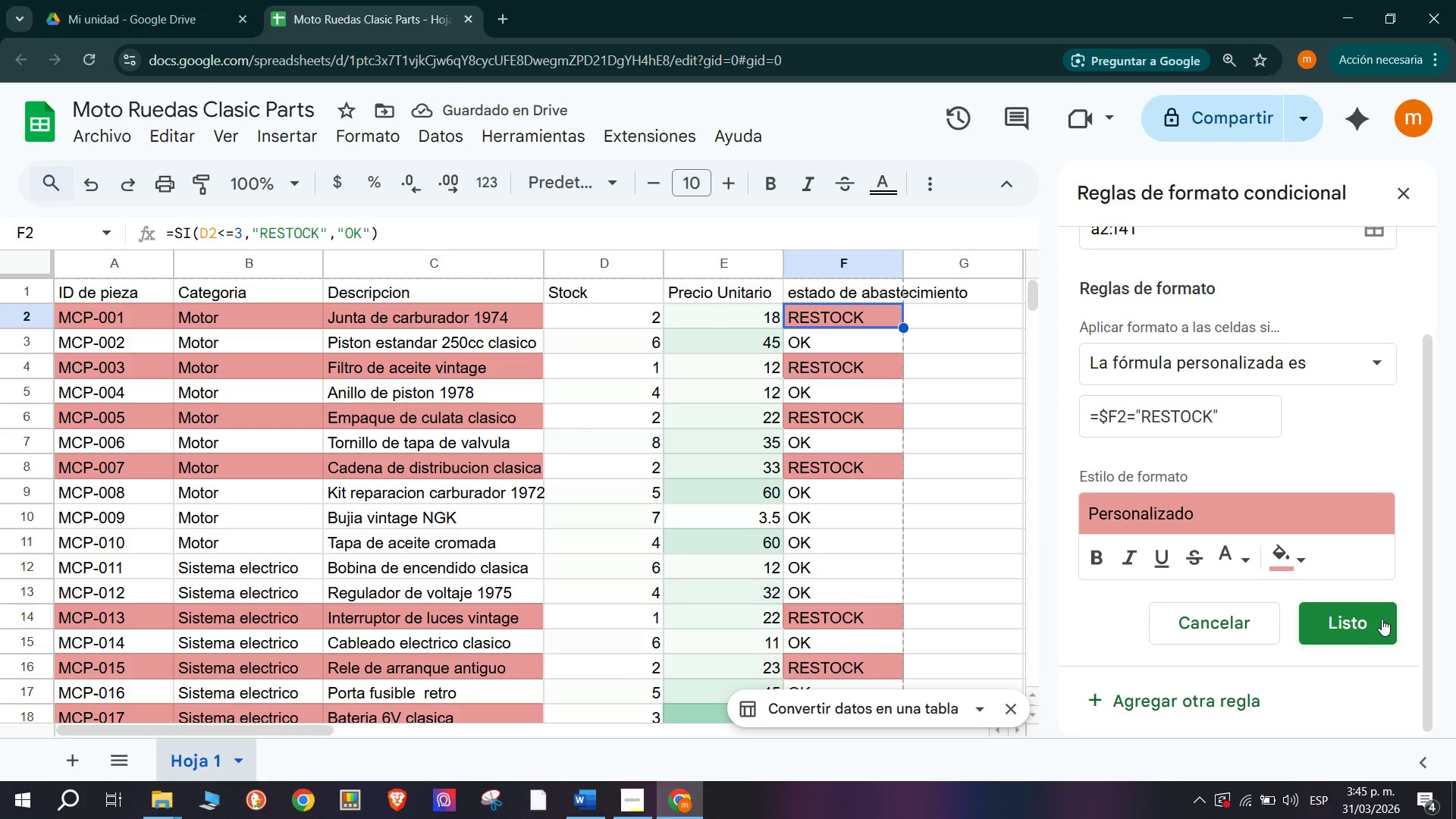 
left_click([1374, 615])
 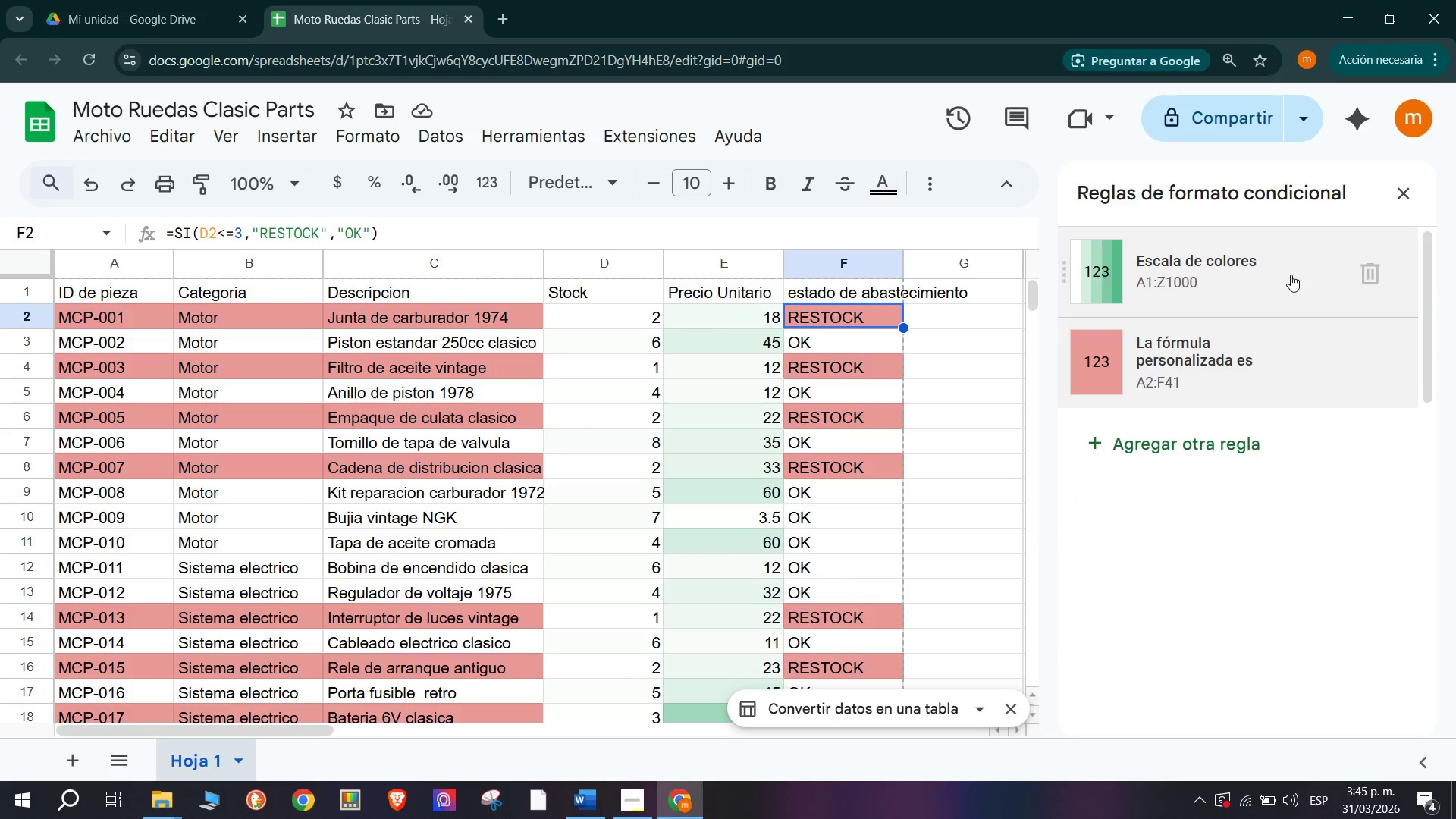 
scroll: coordinate [749, 444], scroll_direction: down, amount: 3.0
 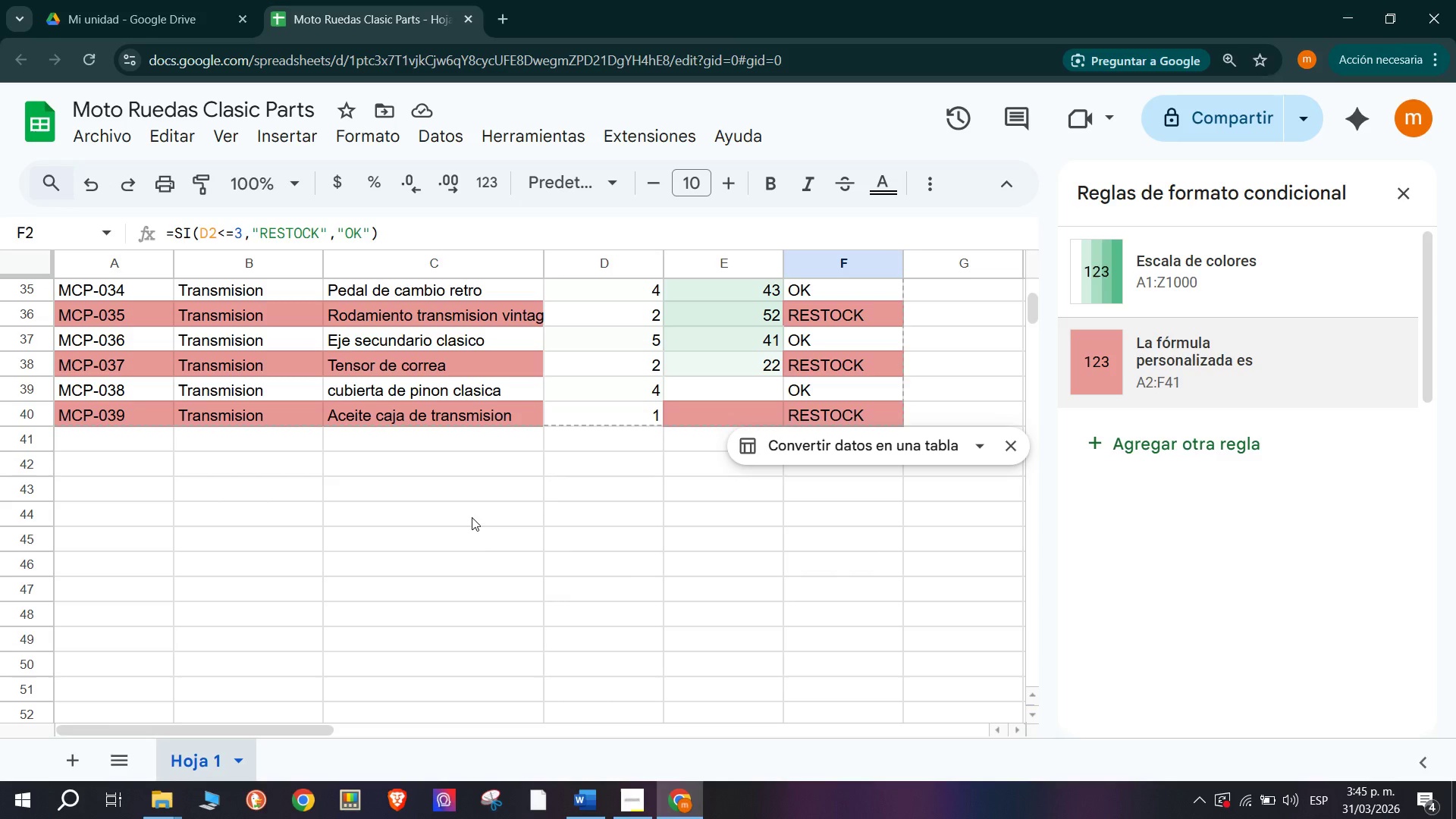 
scroll: coordinate [604, 511], scroll_direction: up, amount: 7.0
 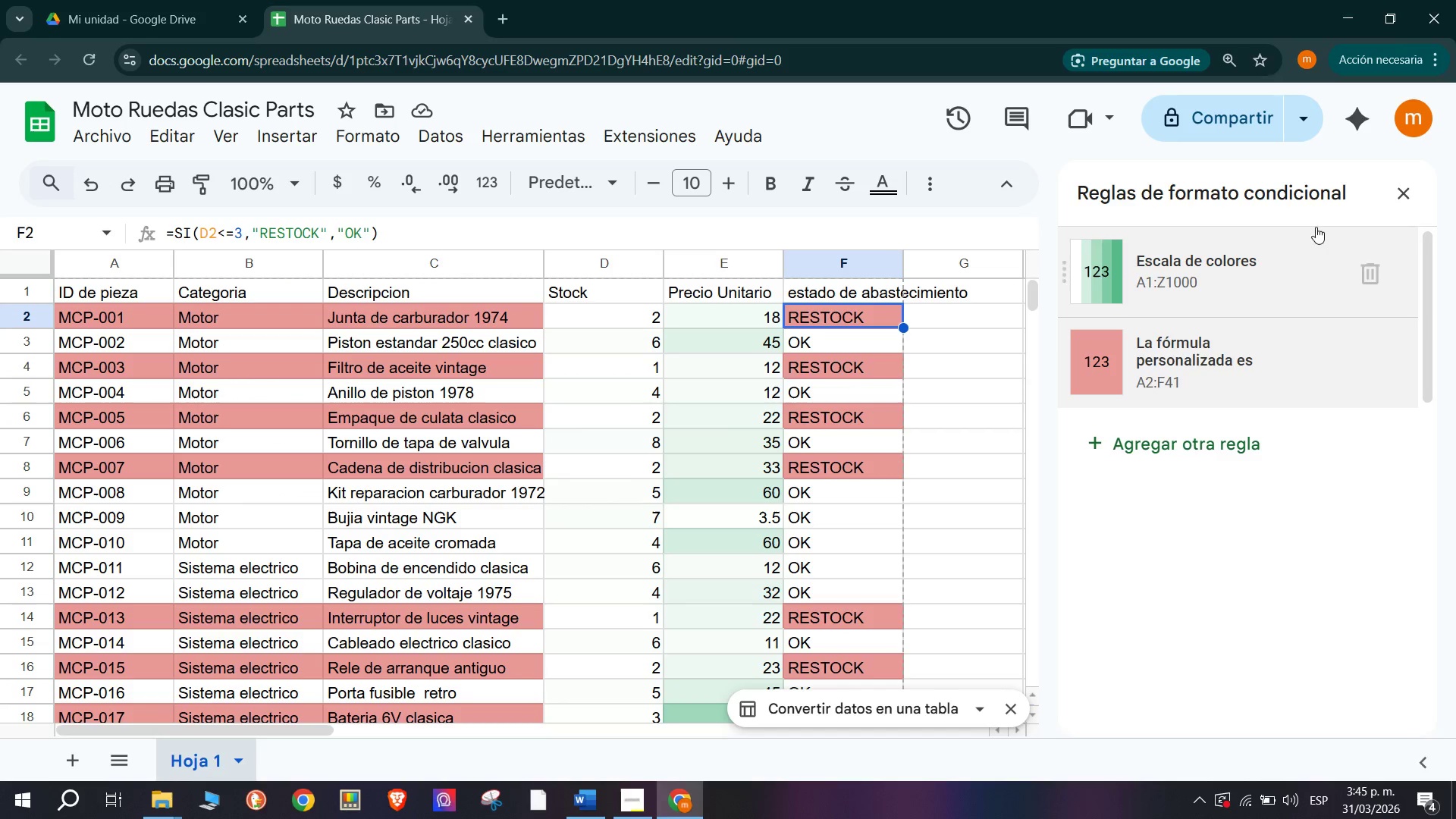 
left_click([1414, 191])
 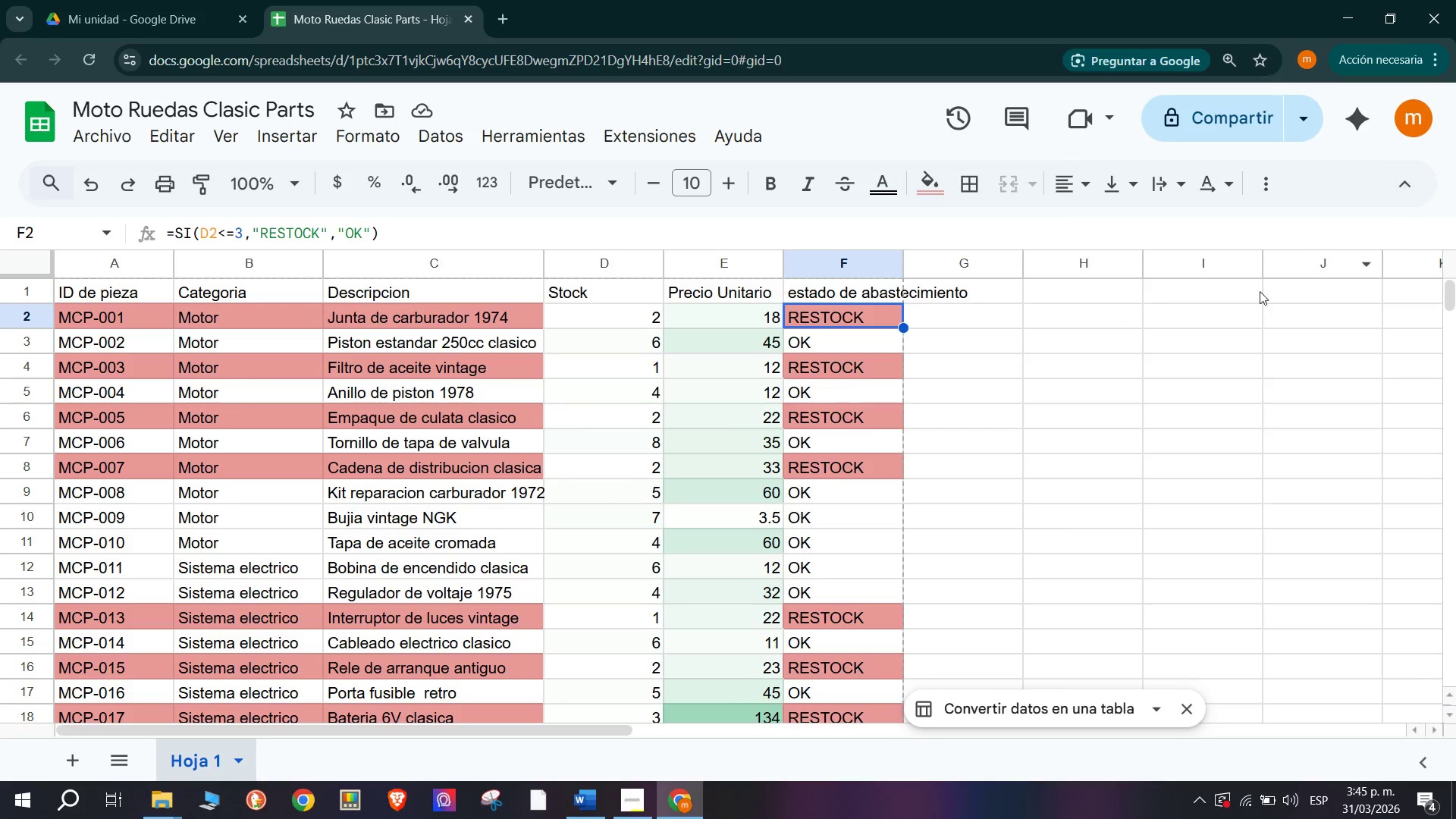 
left_click([995, 481])
 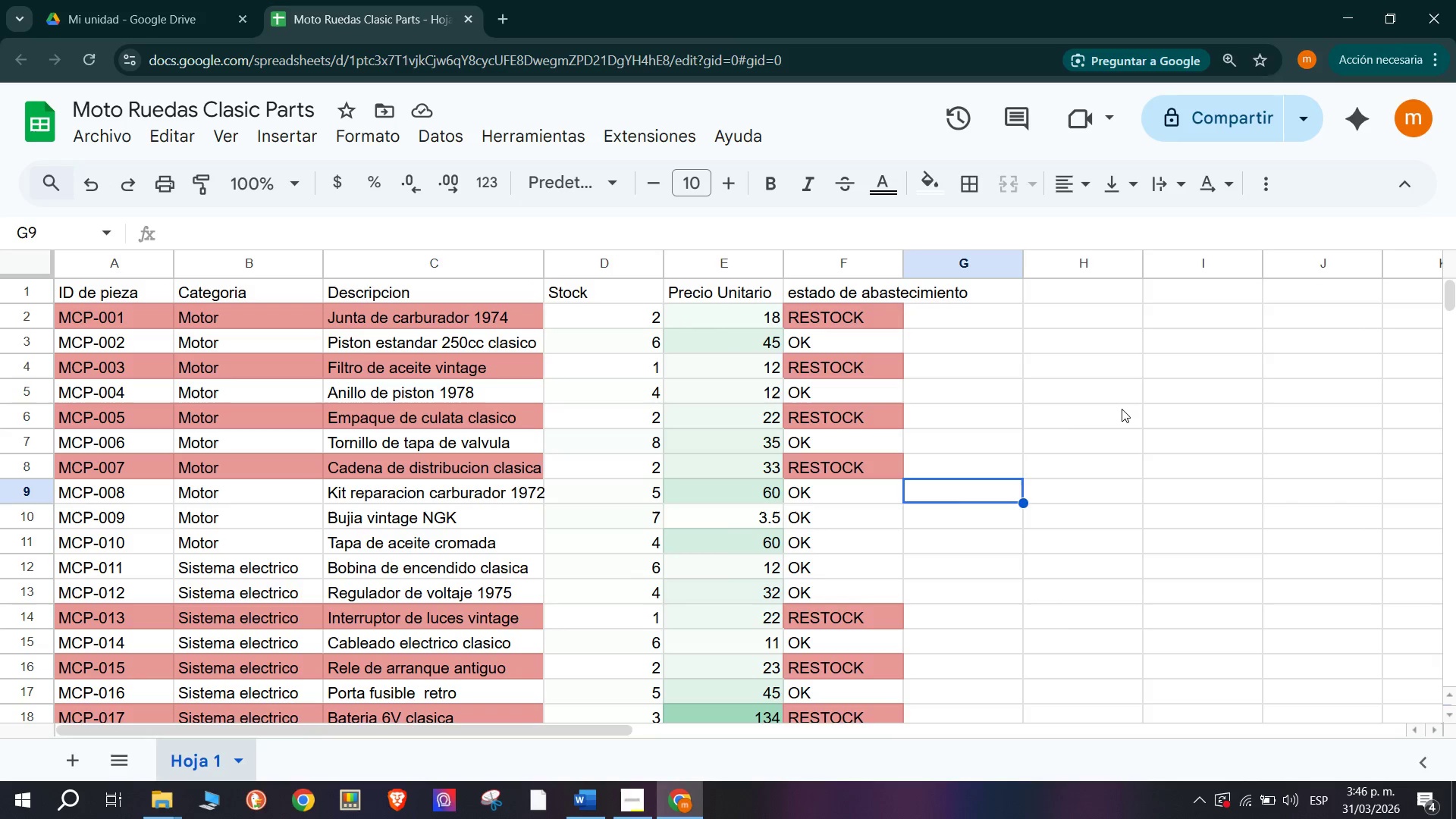 
wait(19.97)
 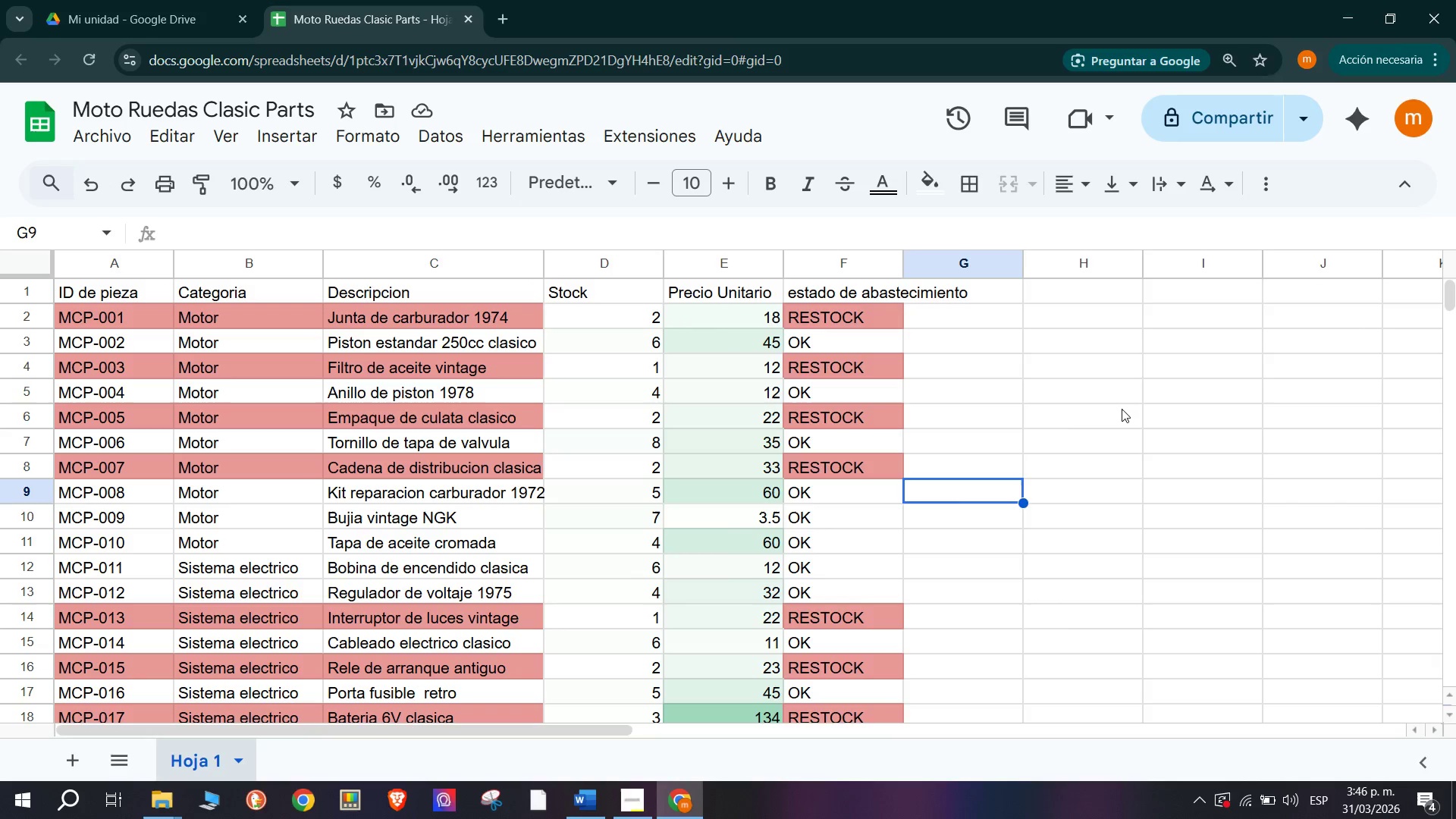 
left_click([745, 299])
 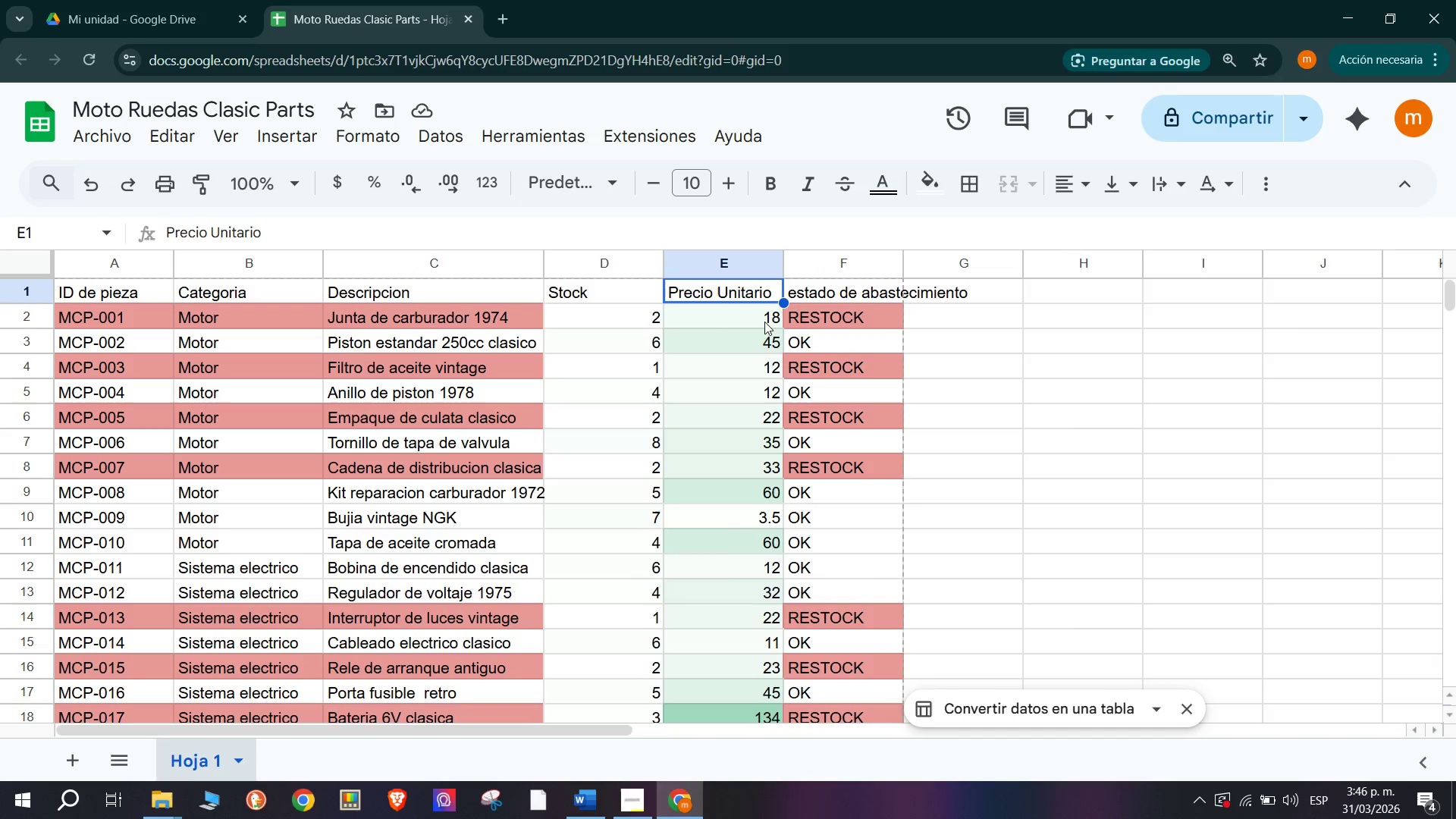 
left_click([1010, 315])
 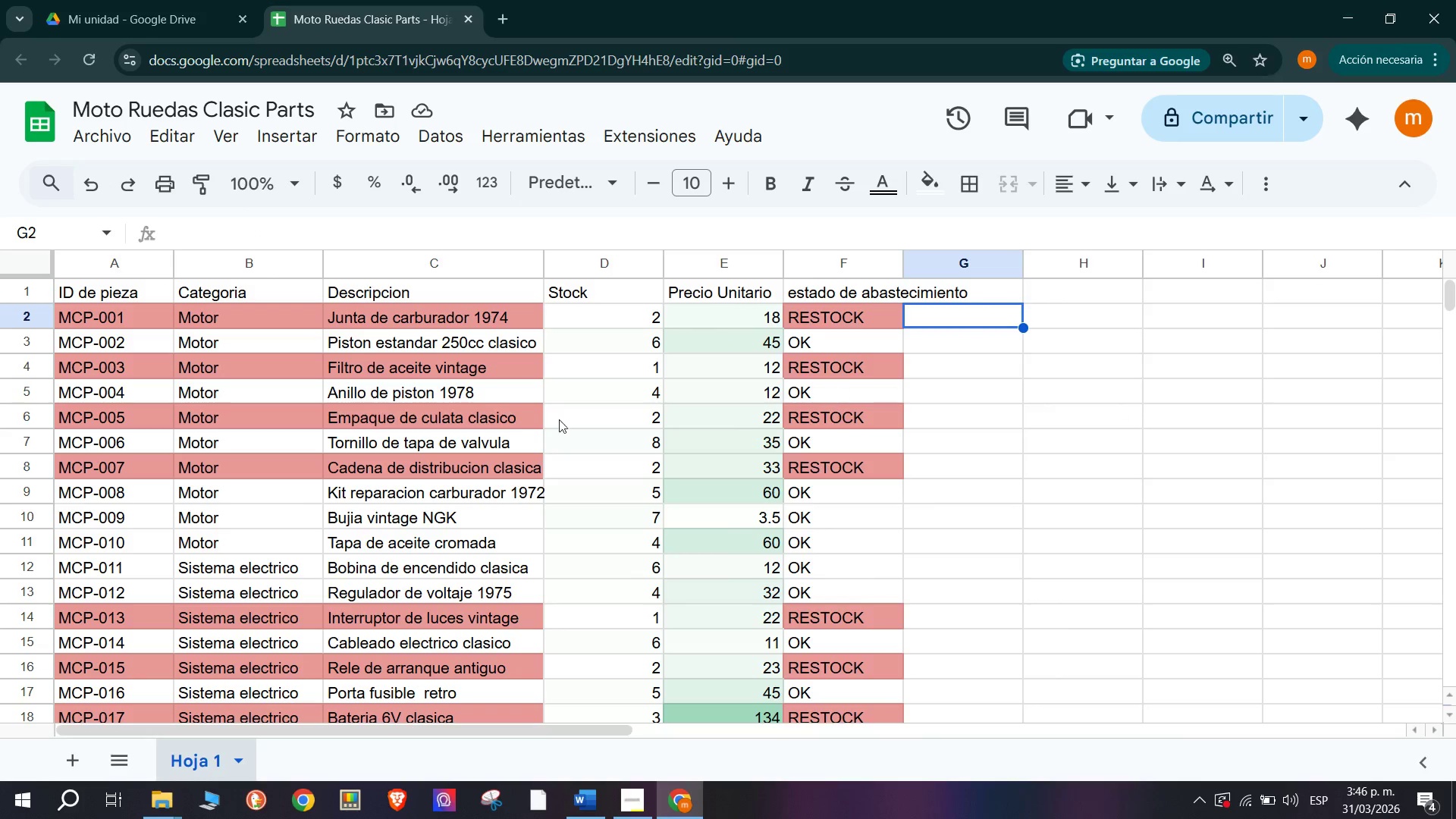 
scroll: coordinate [372, 429], scroll_direction: down, amount: 2.0
 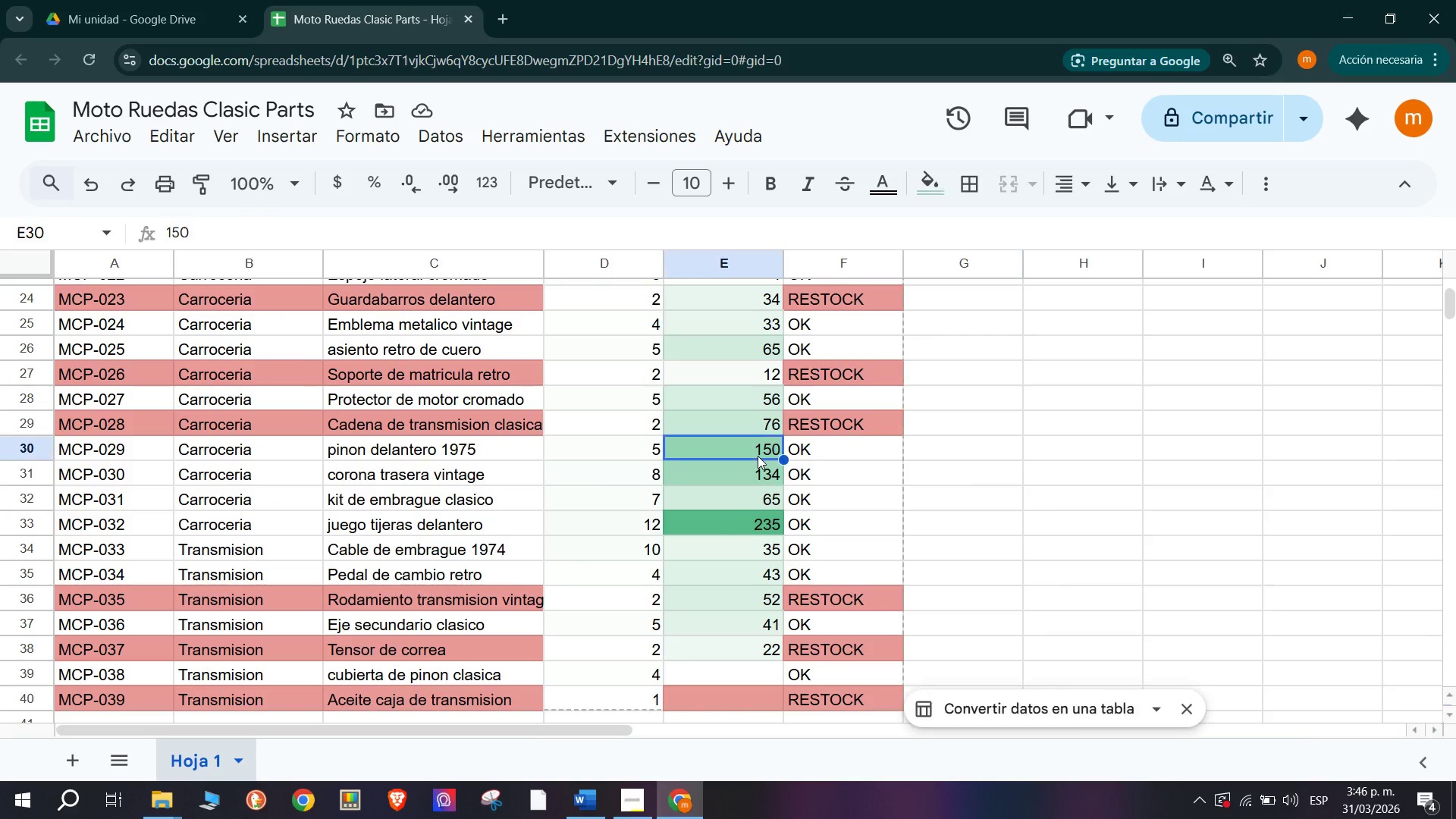 
double_click([1002, 476])
 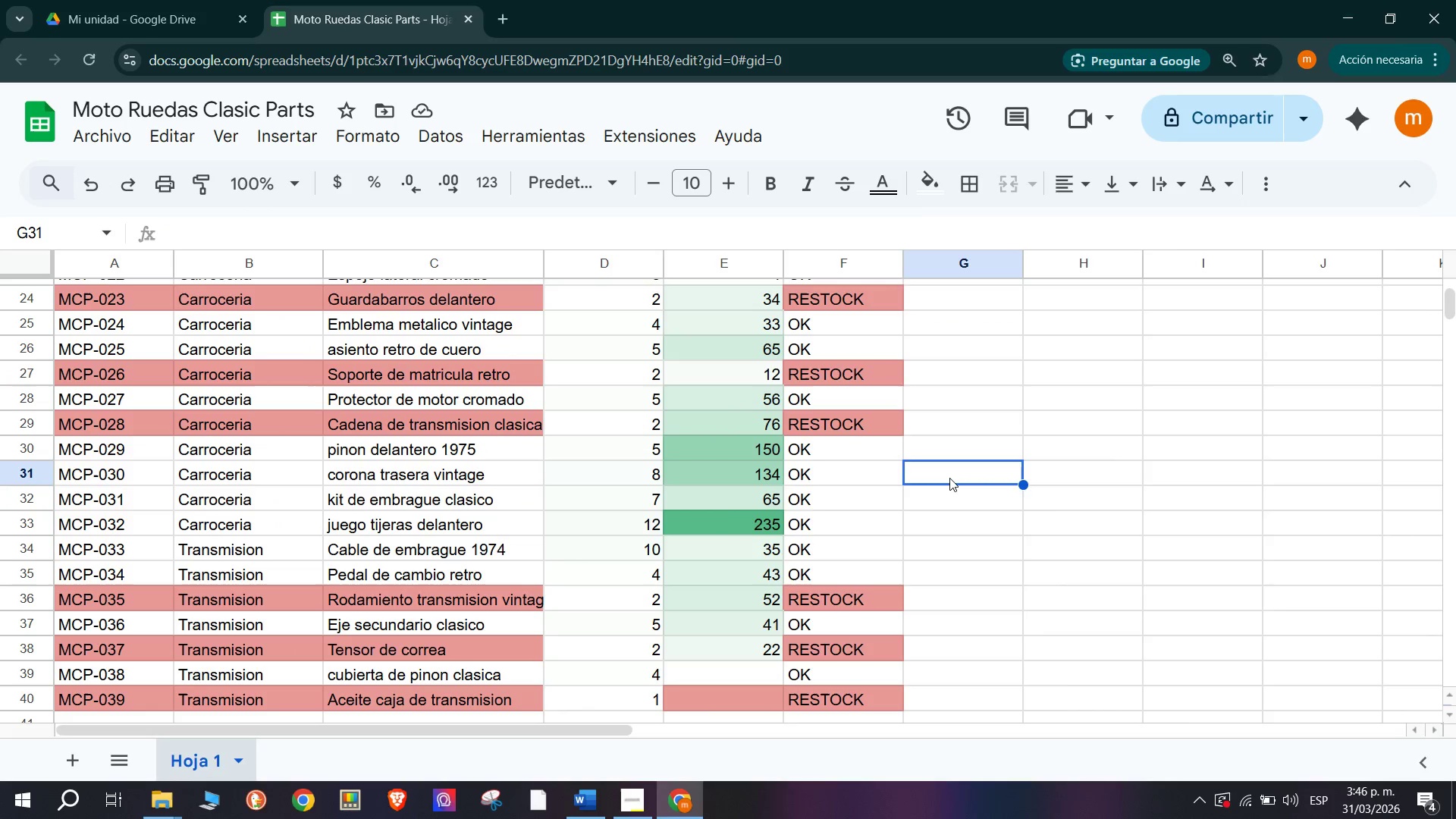 
scroll: coordinate [949, 478], scroll_direction: down, amount: 1.0
 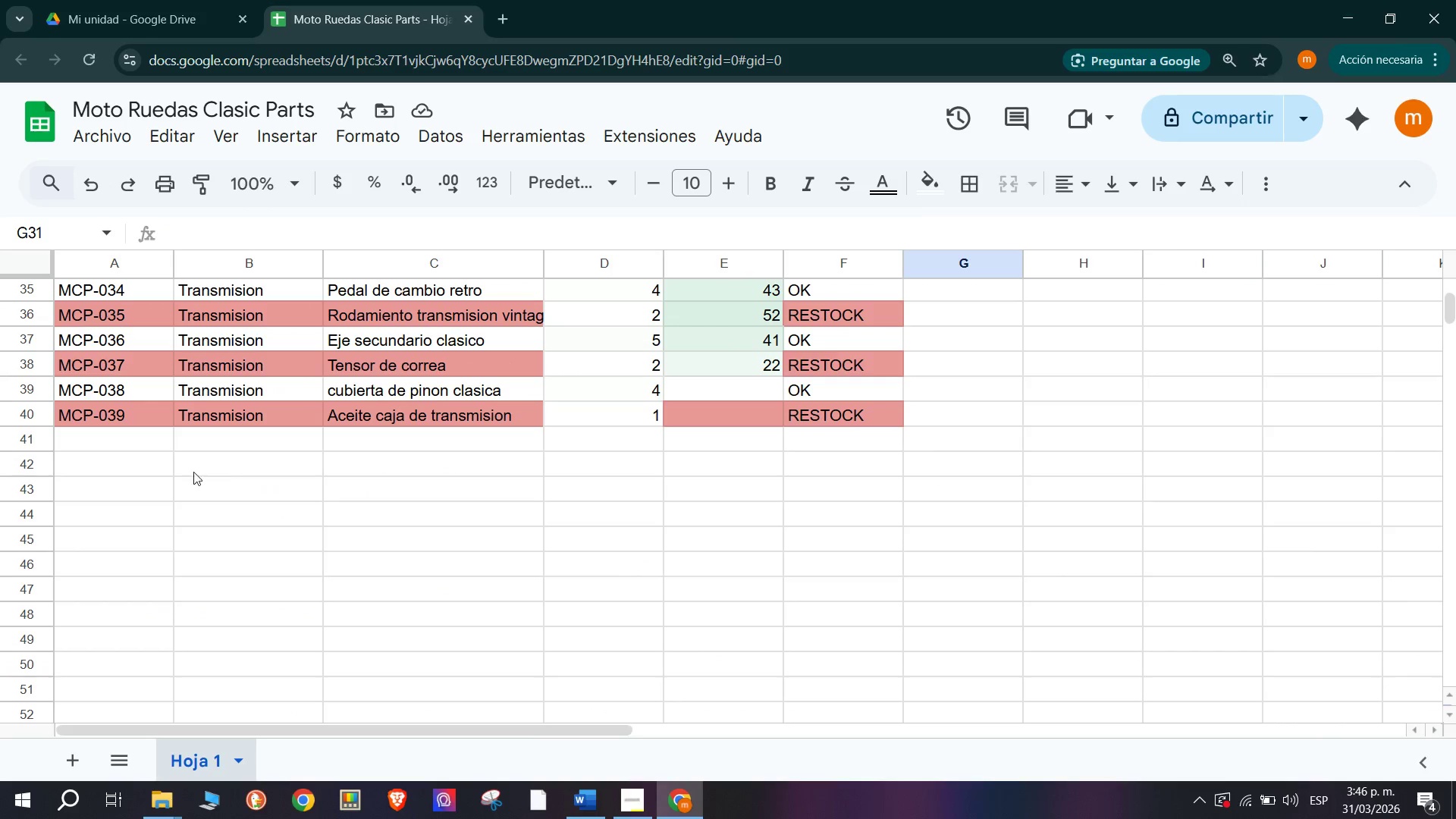 
left_click([99, 442])
 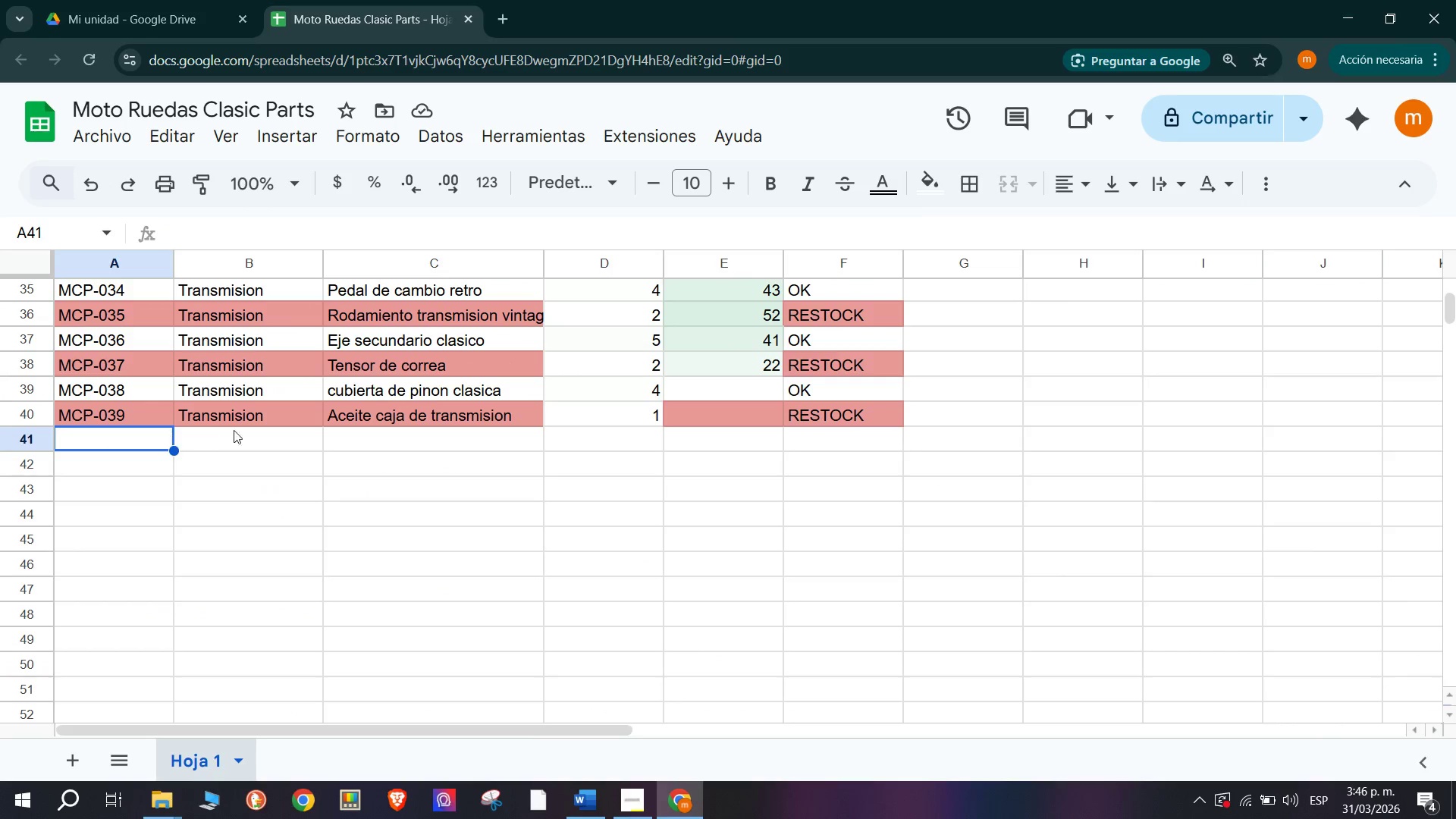 
left_click([226, 419])
 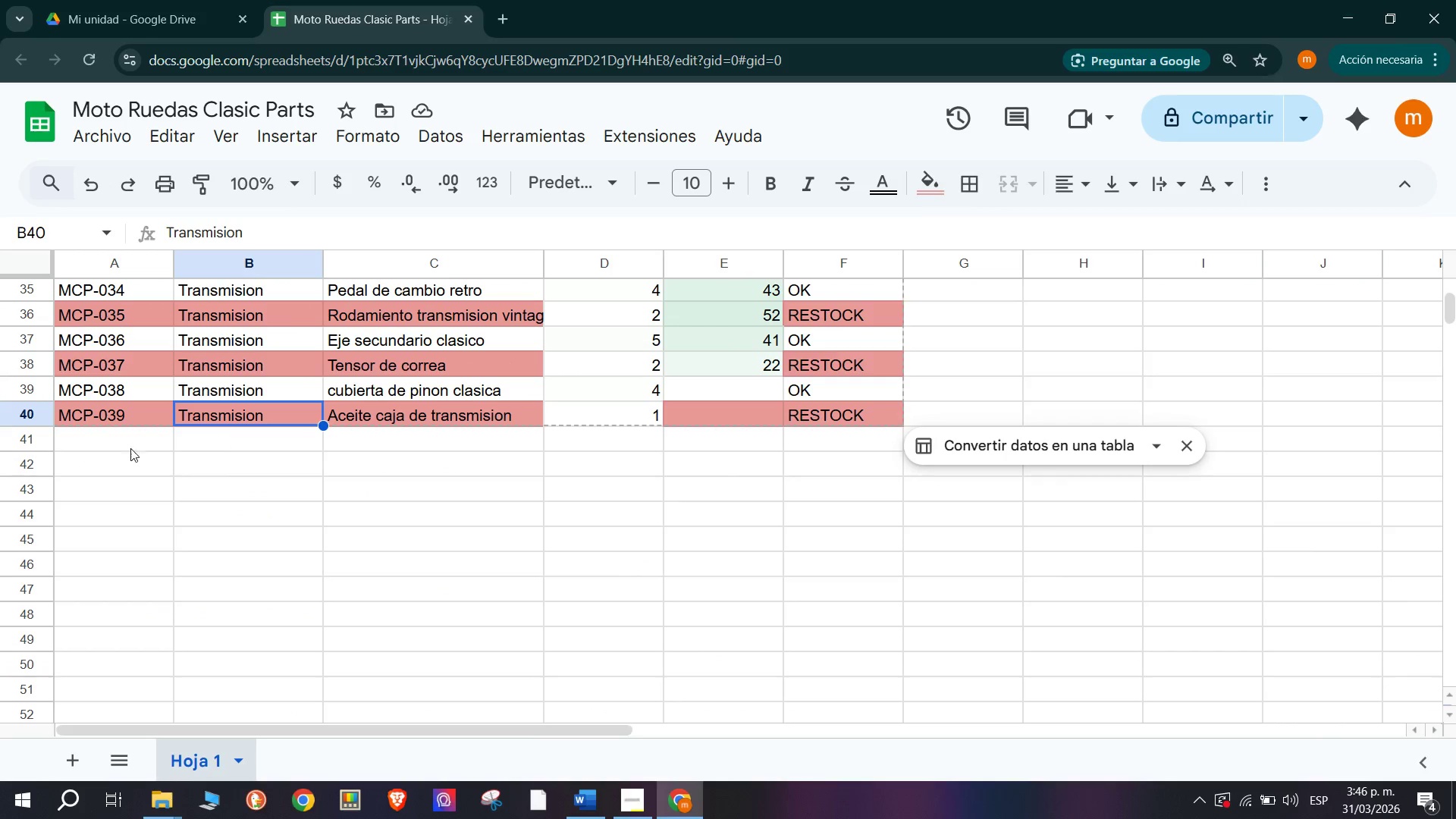 
left_click([118, 448])
 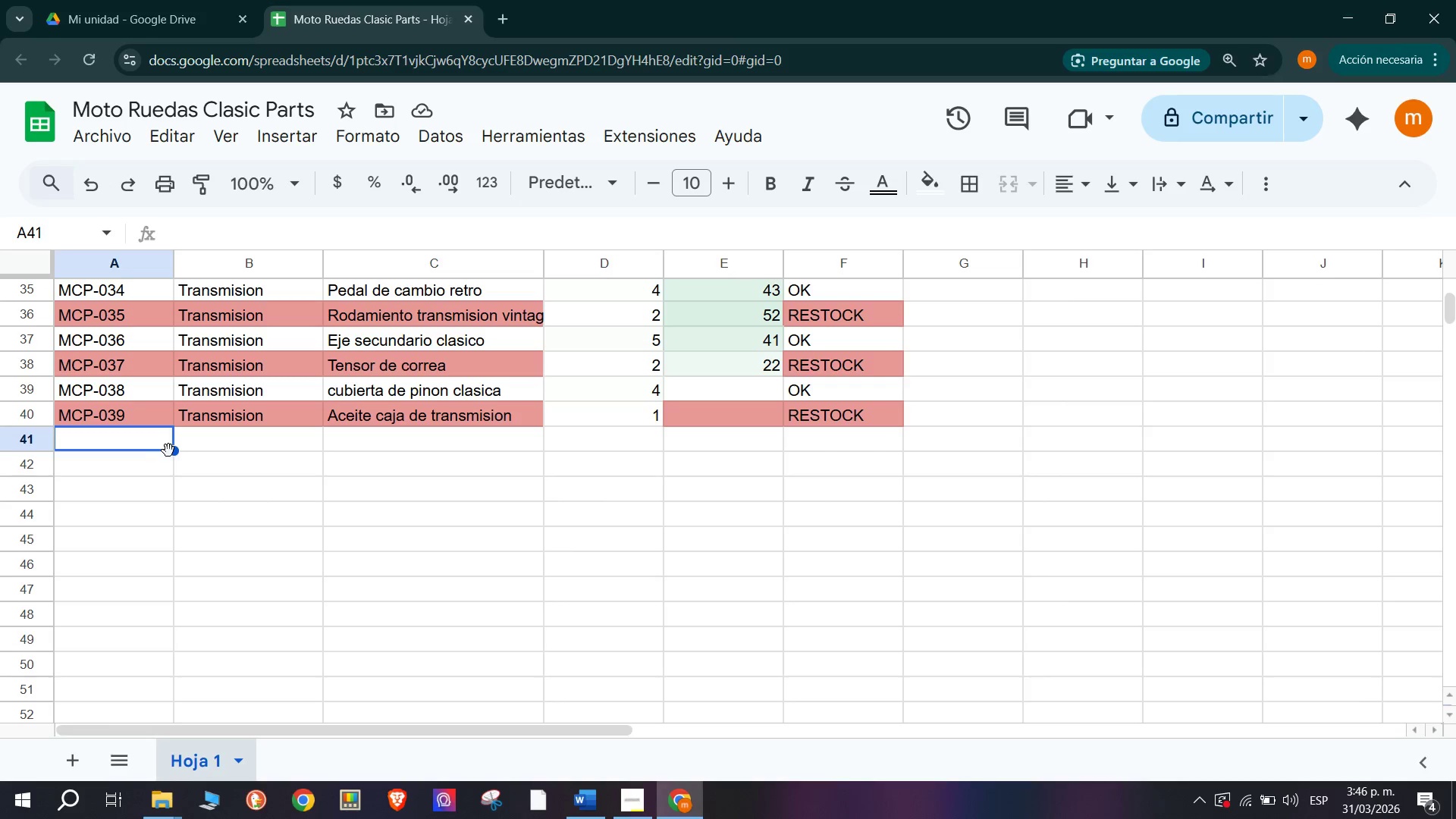 
scroll: coordinate [182, 494], scroll_direction: up, amount: 6.0
 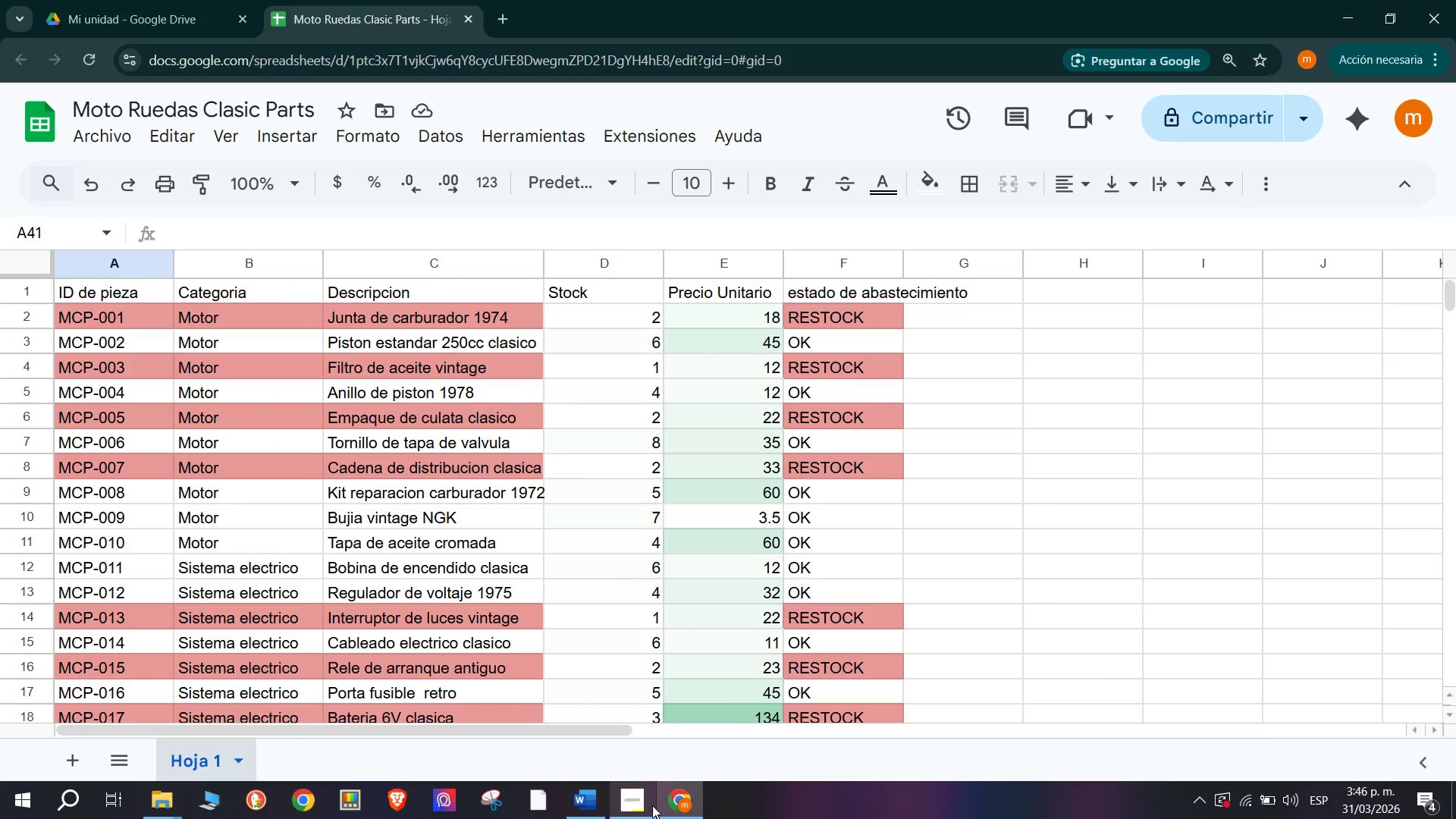 
left_click([638, 801])